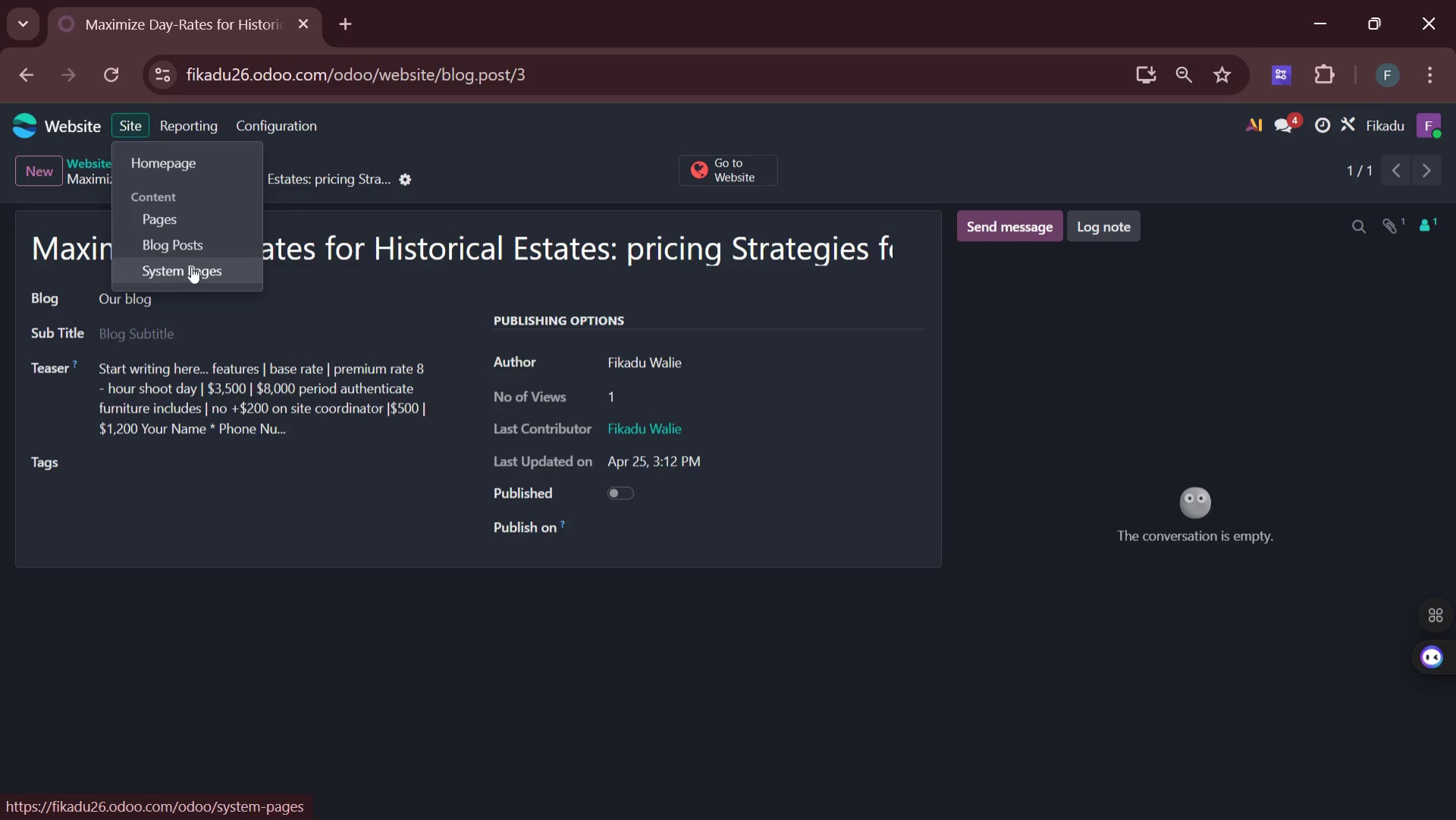 
left_click([183, 246])
 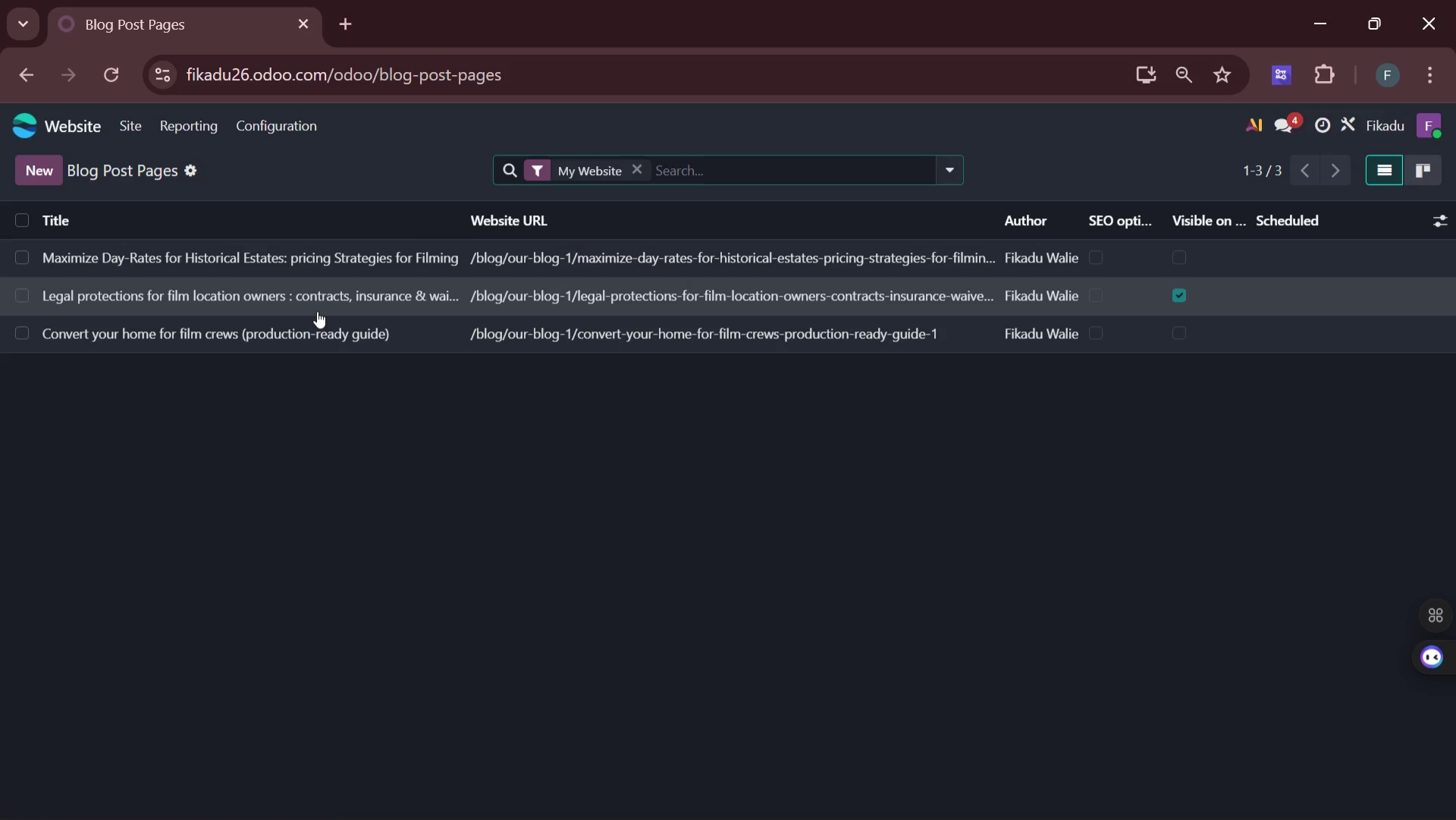 
left_click([316, 329])
 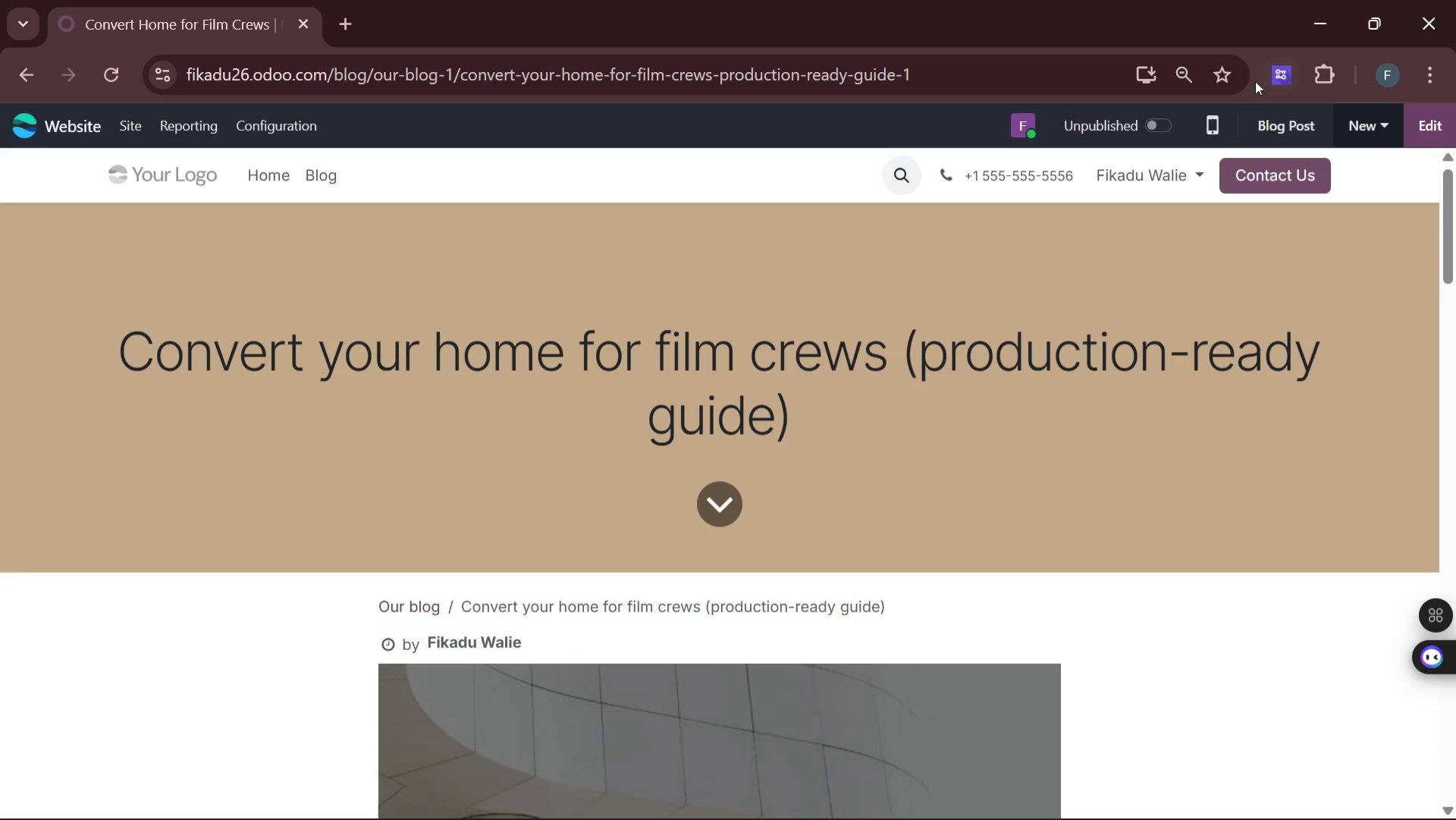 
left_click([1266, 117])
 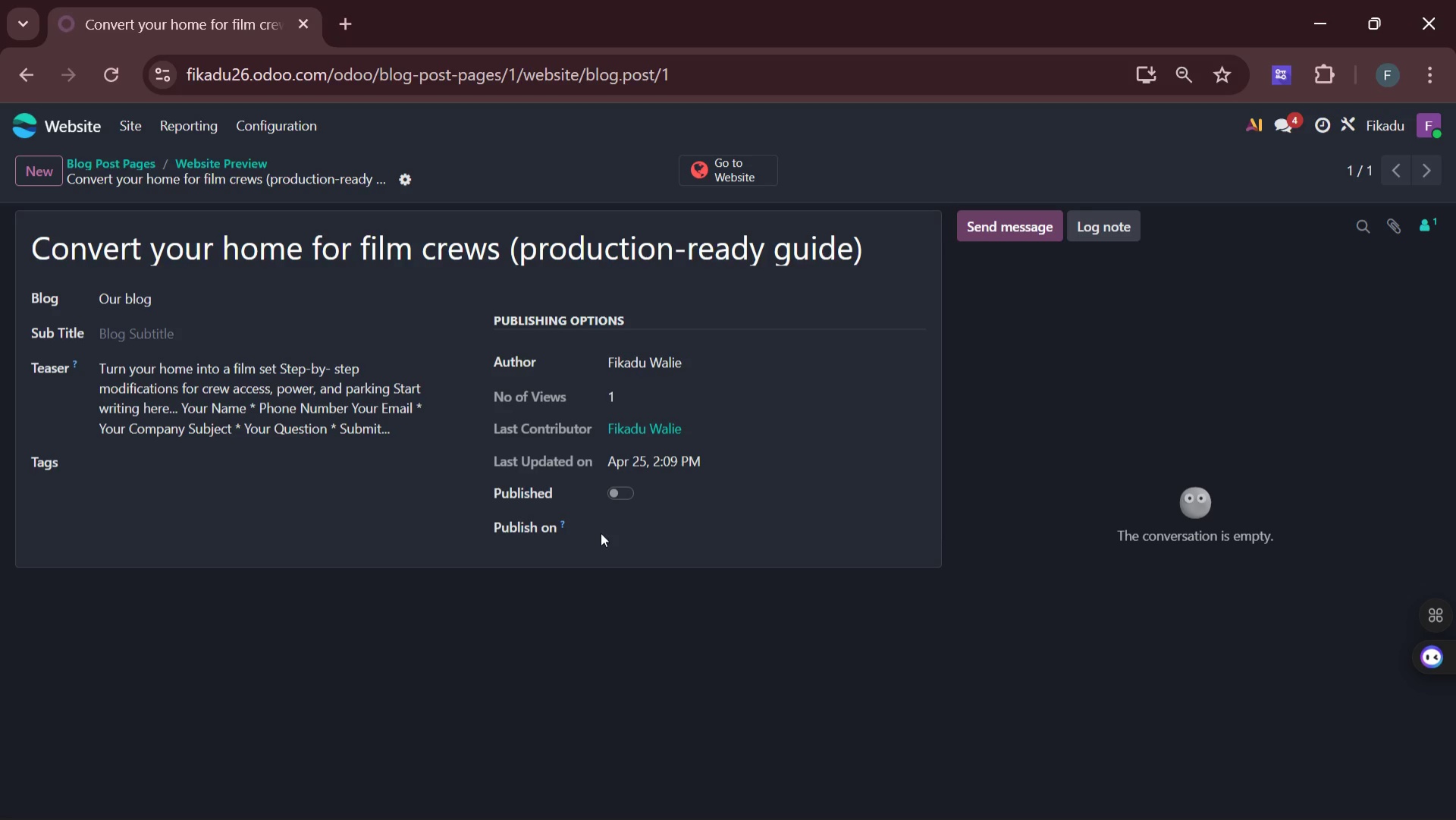 
left_click([606, 523])
 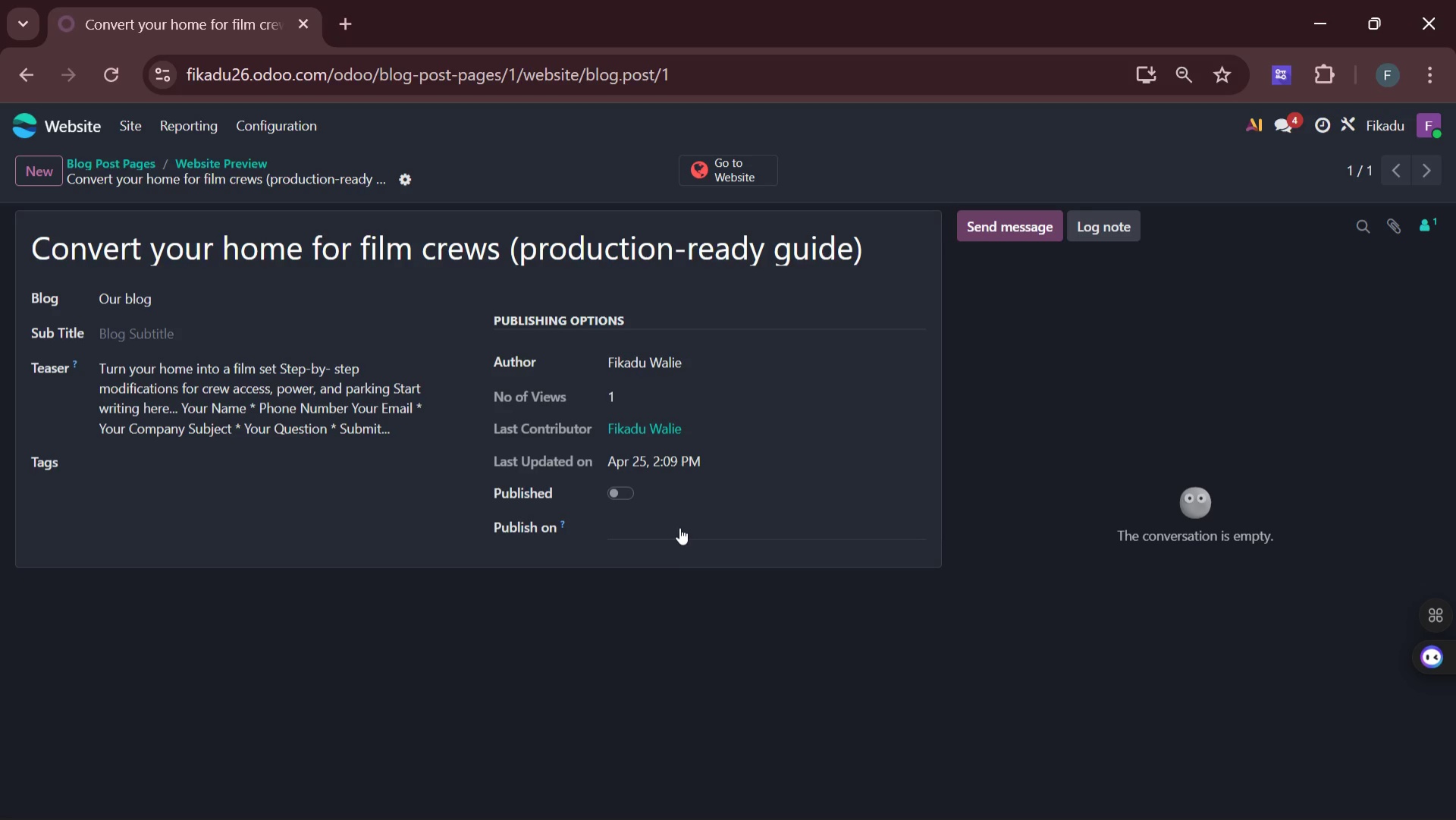 
left_click([679, 532])
 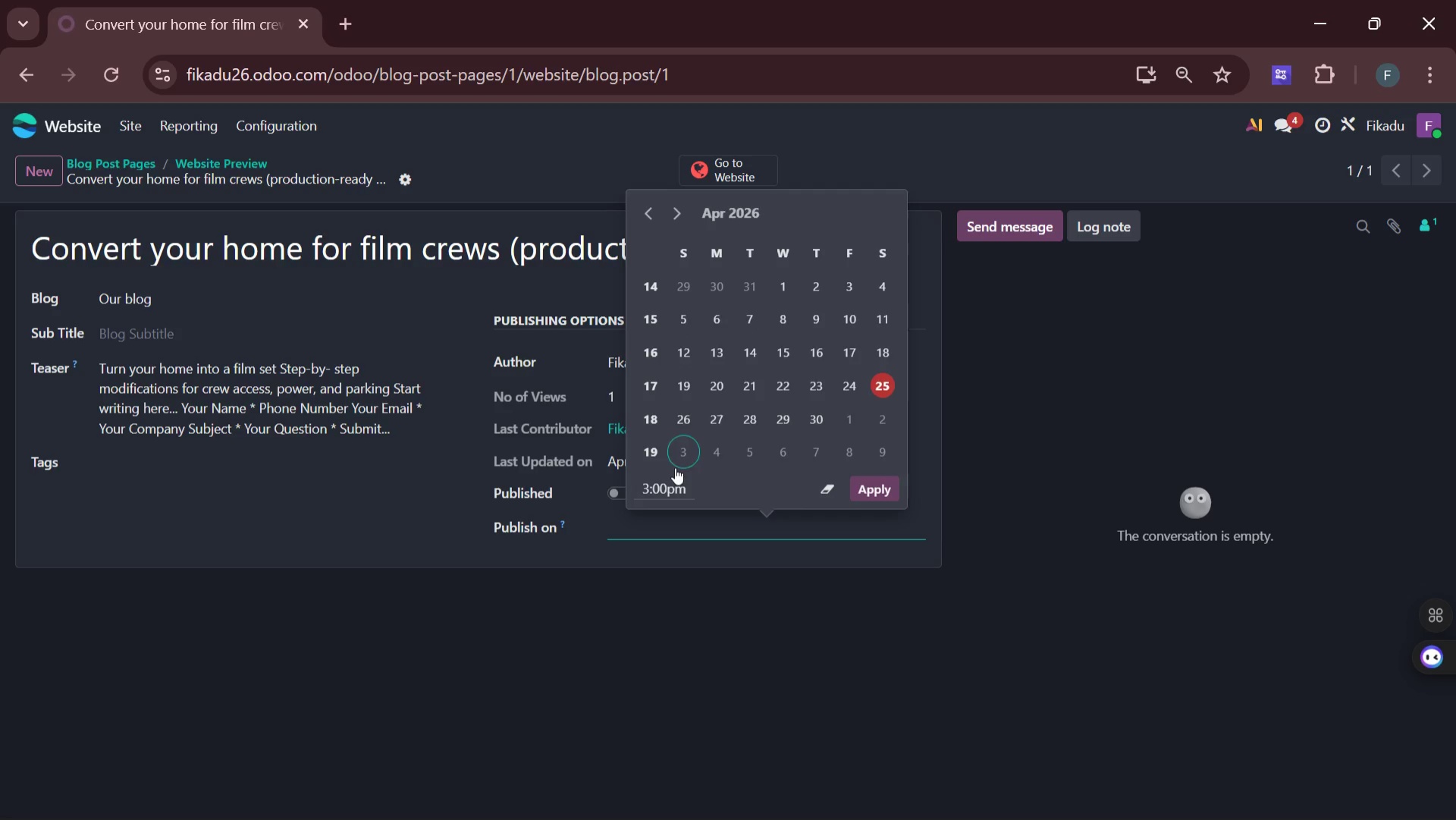 
wait(66.3)
 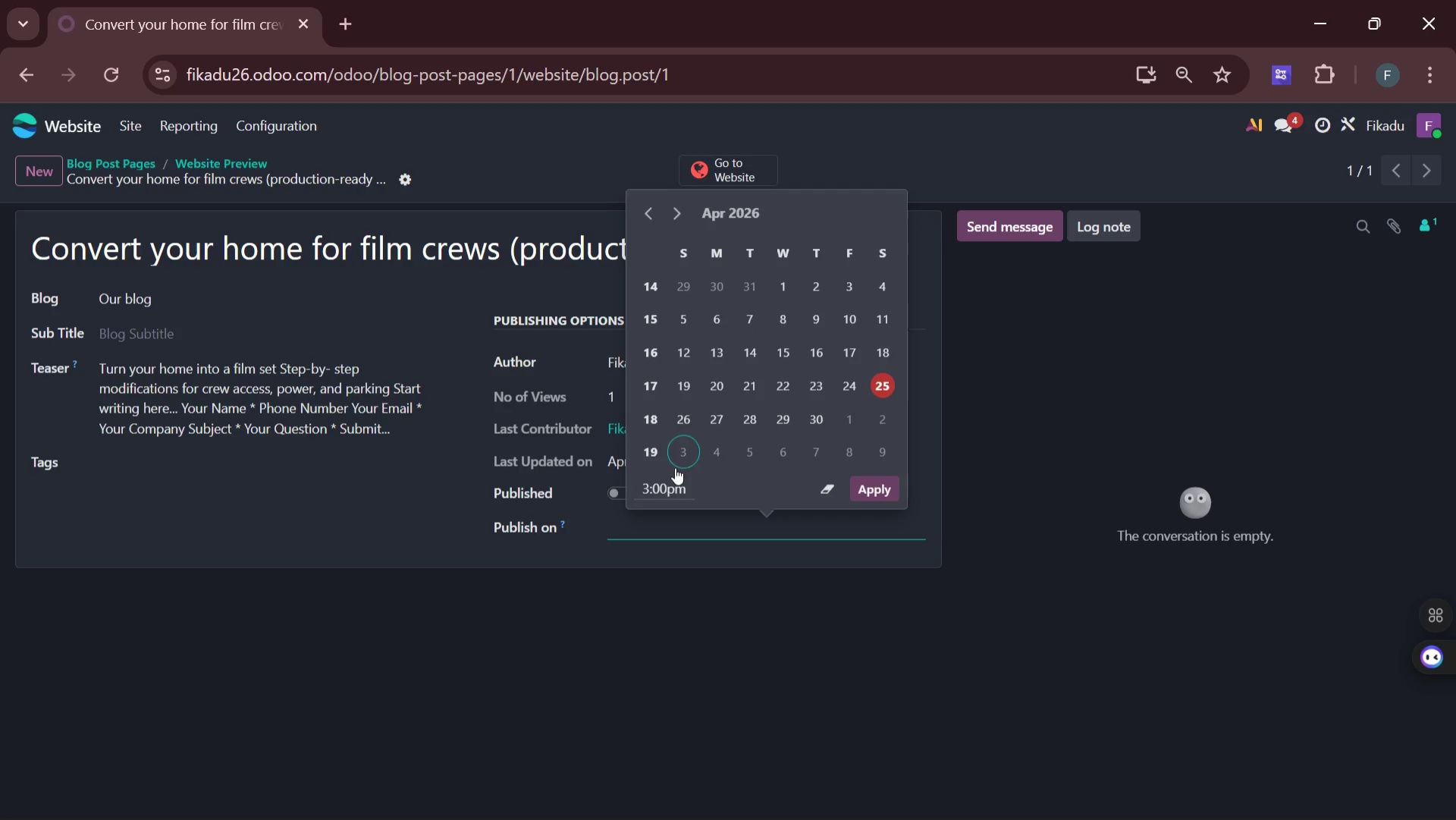 
left_click([1040, 731])
 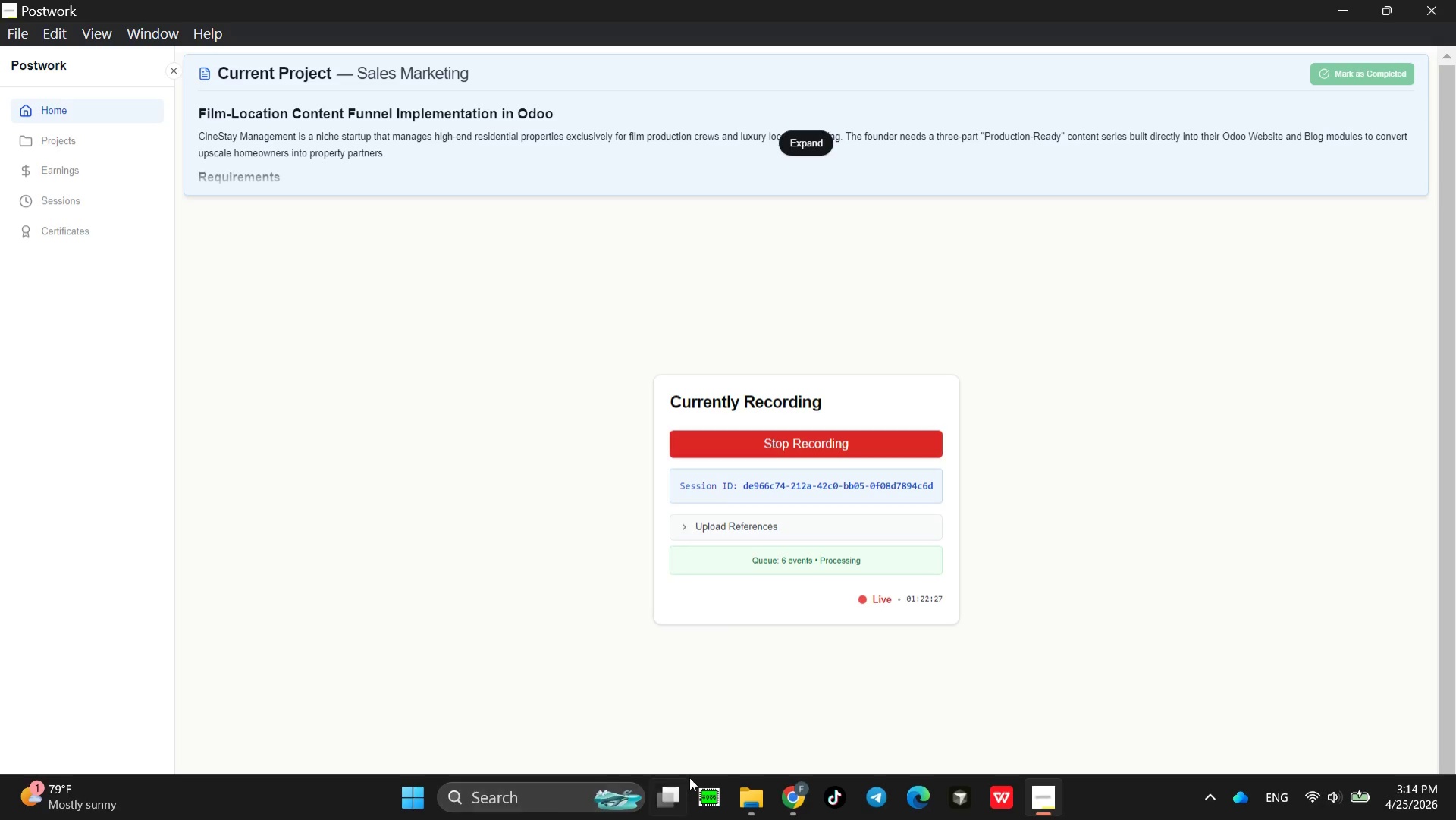 
left_click([765, 684])
 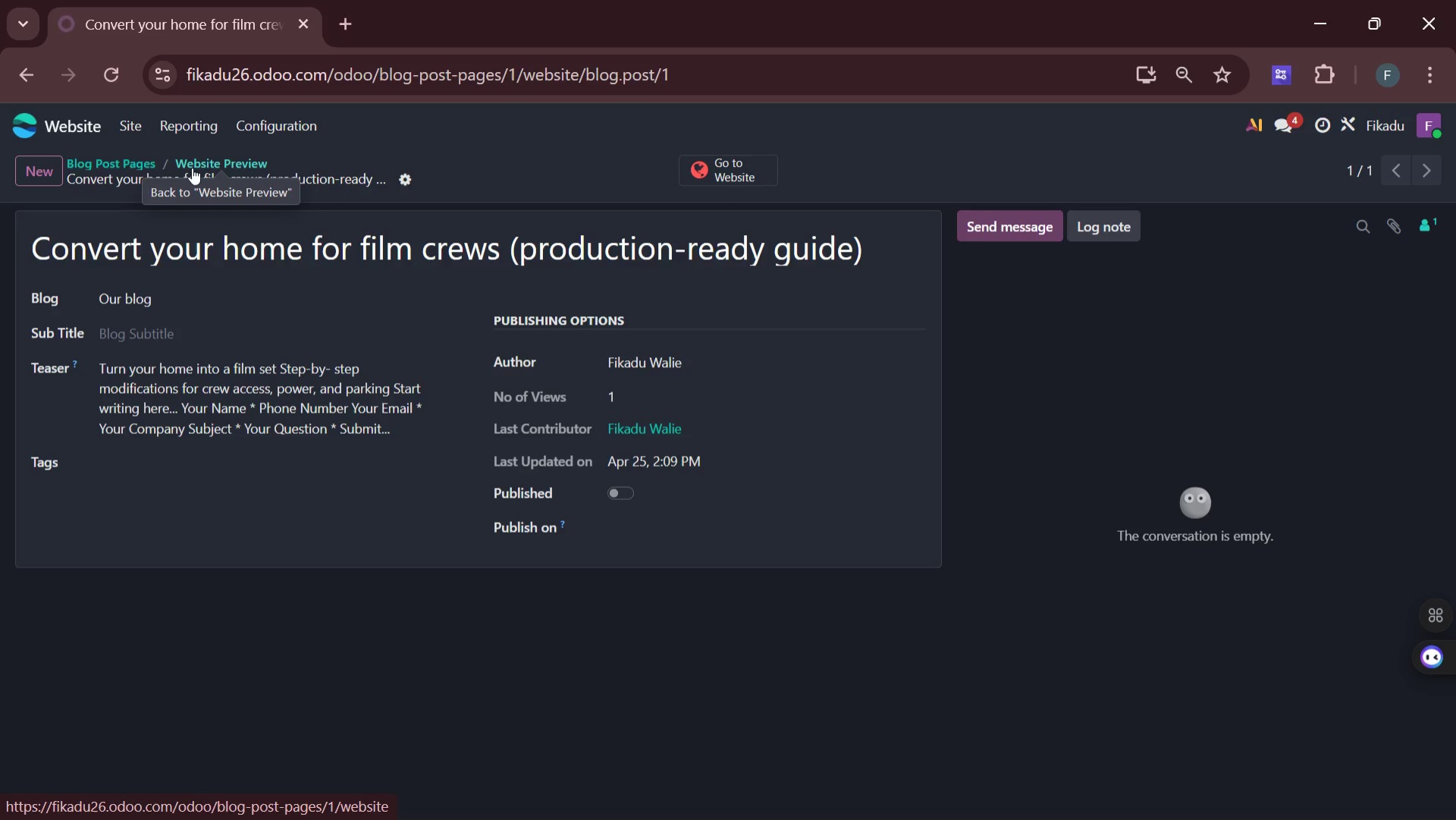 
wait(18.9)
 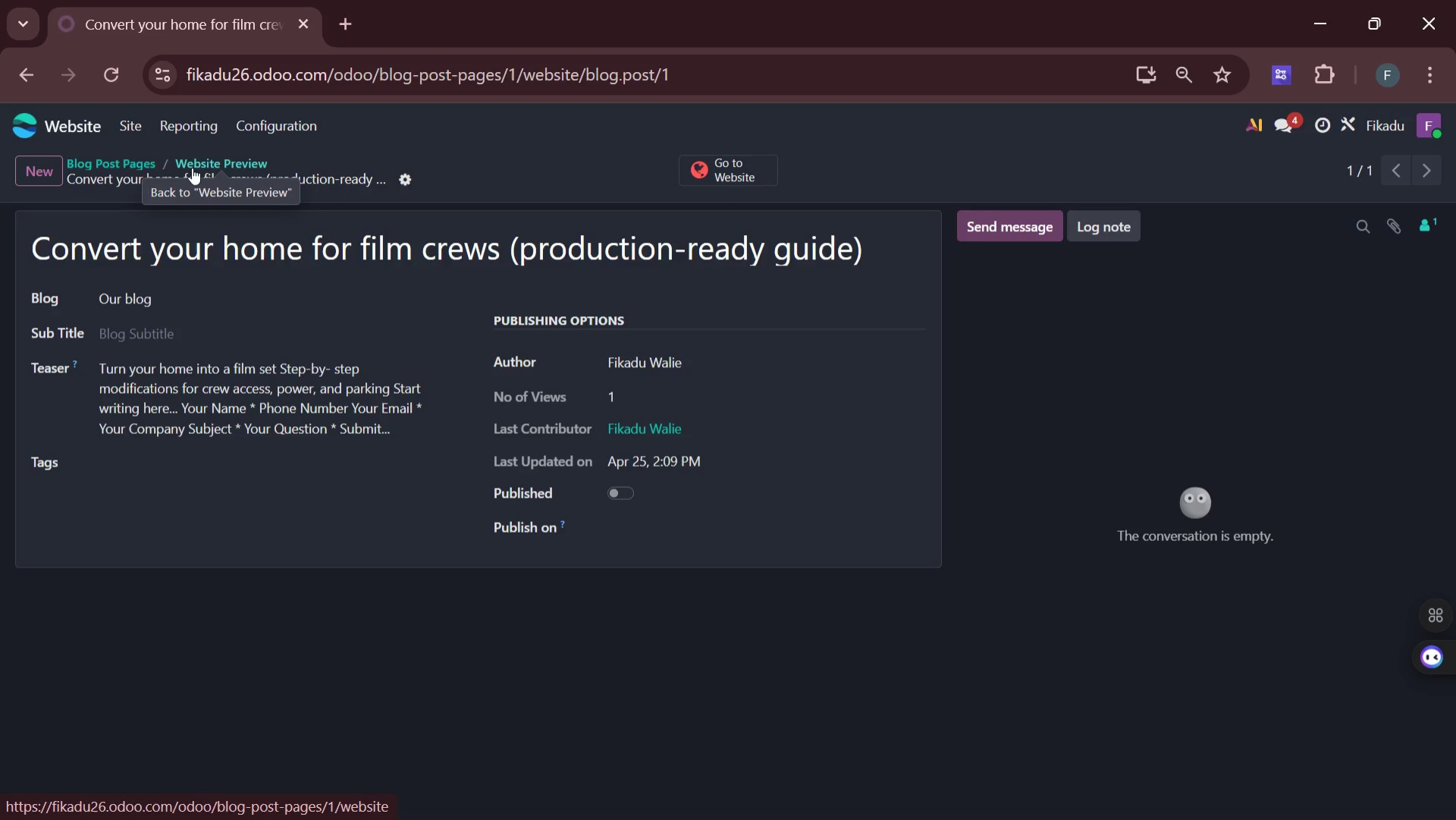 
mouse_move([125, 74])
 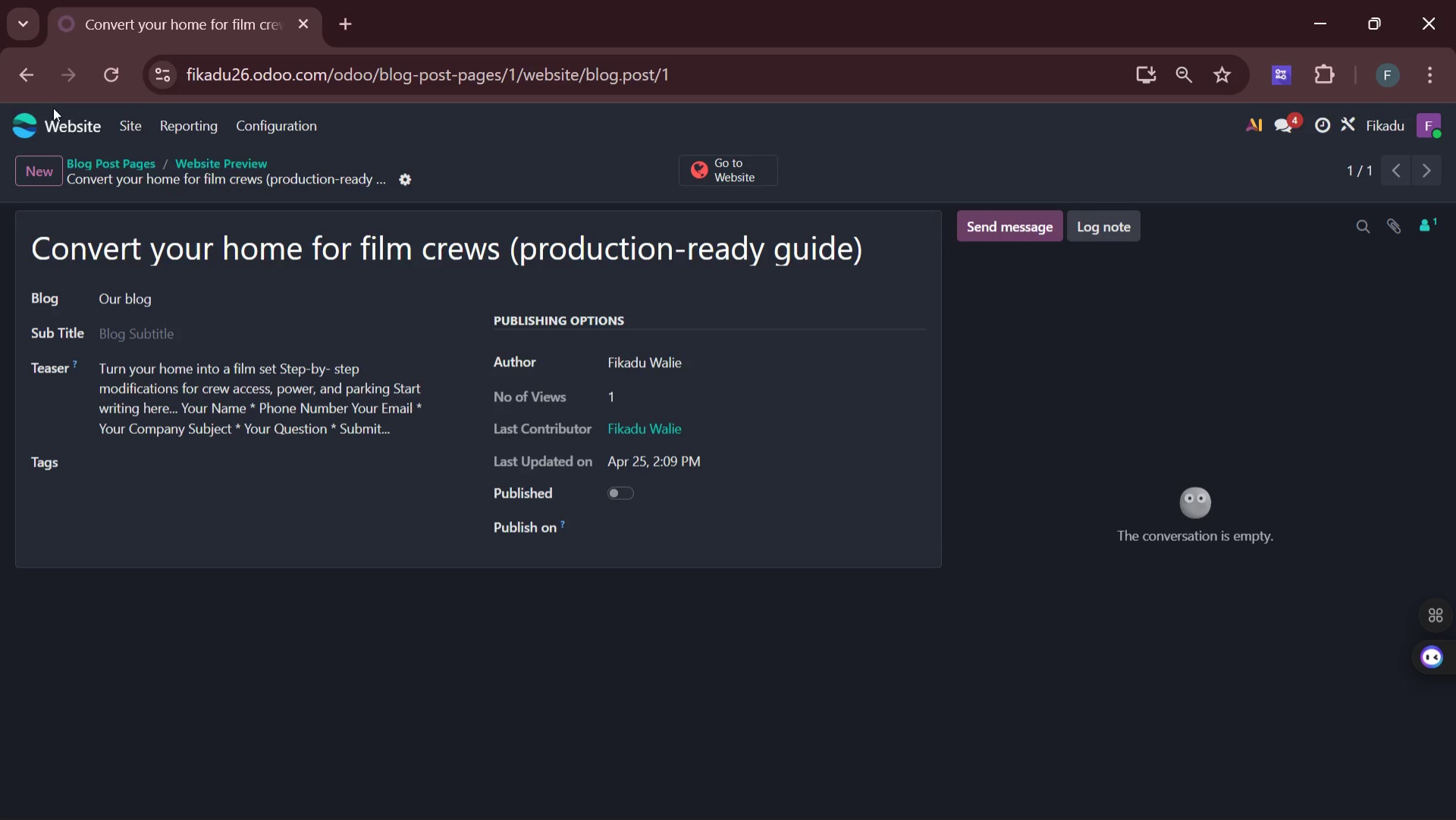 
left_click([82, 121])
 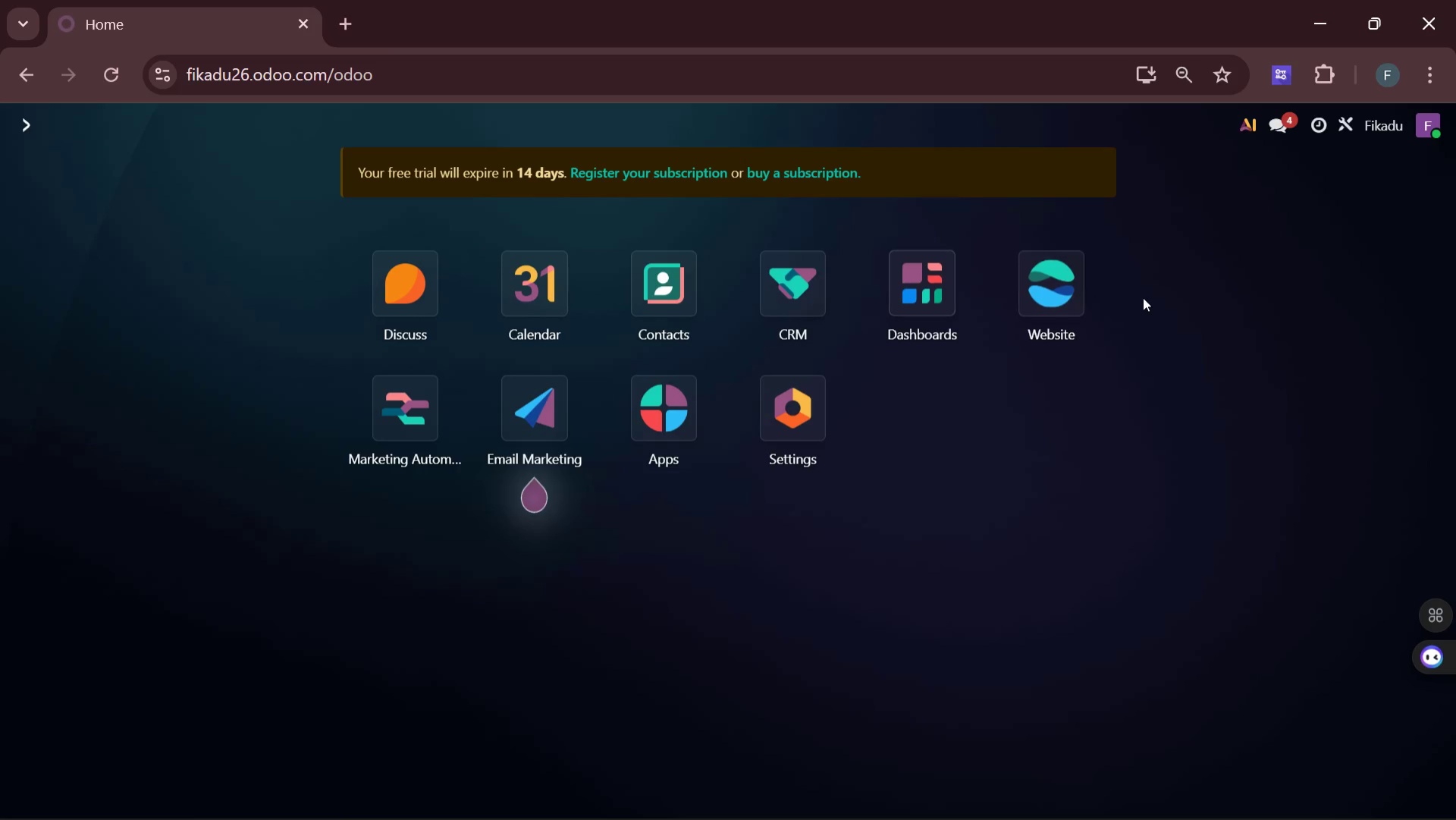 
left_click([1072, 294])
 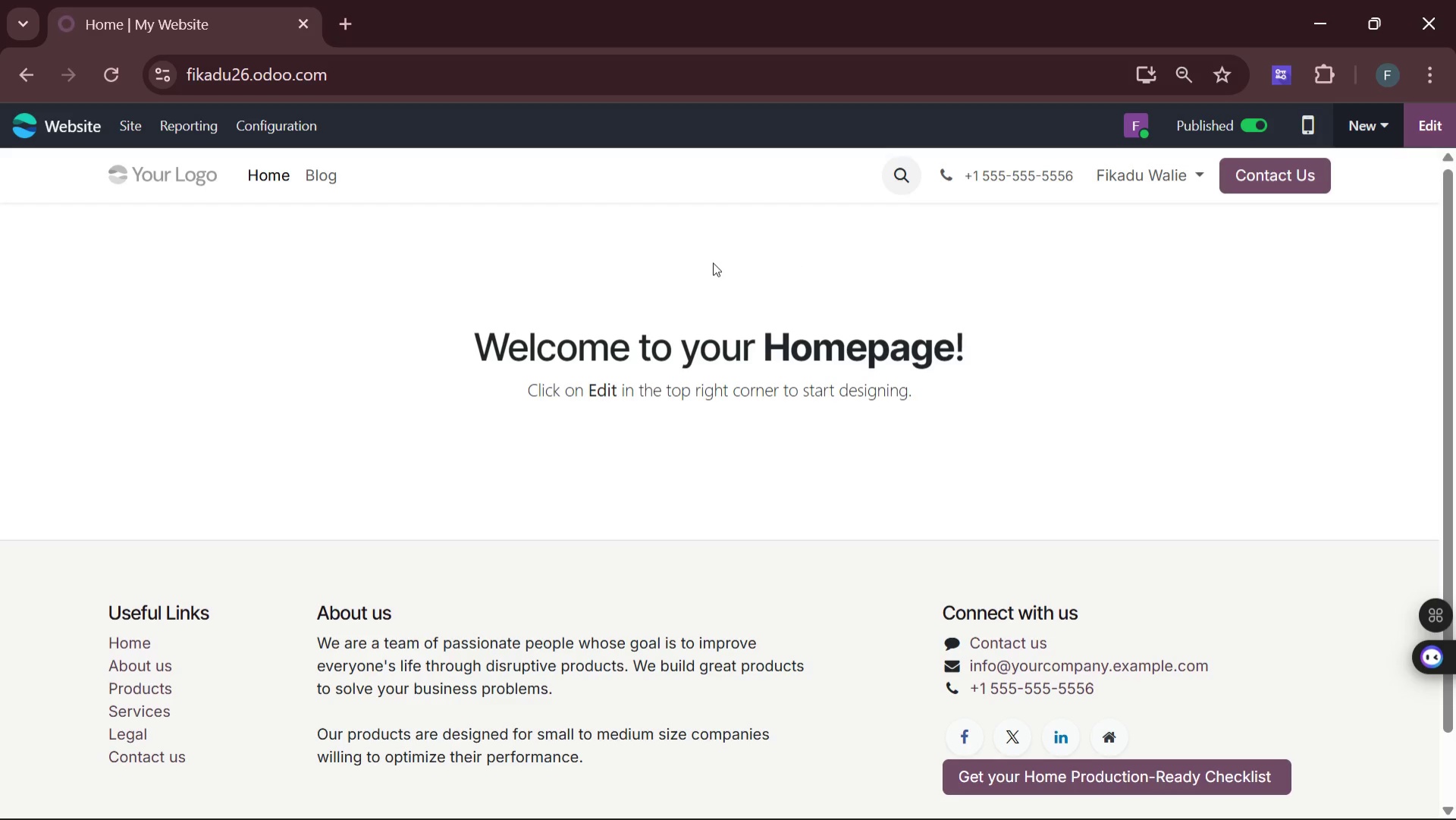 
wait(6.28)
 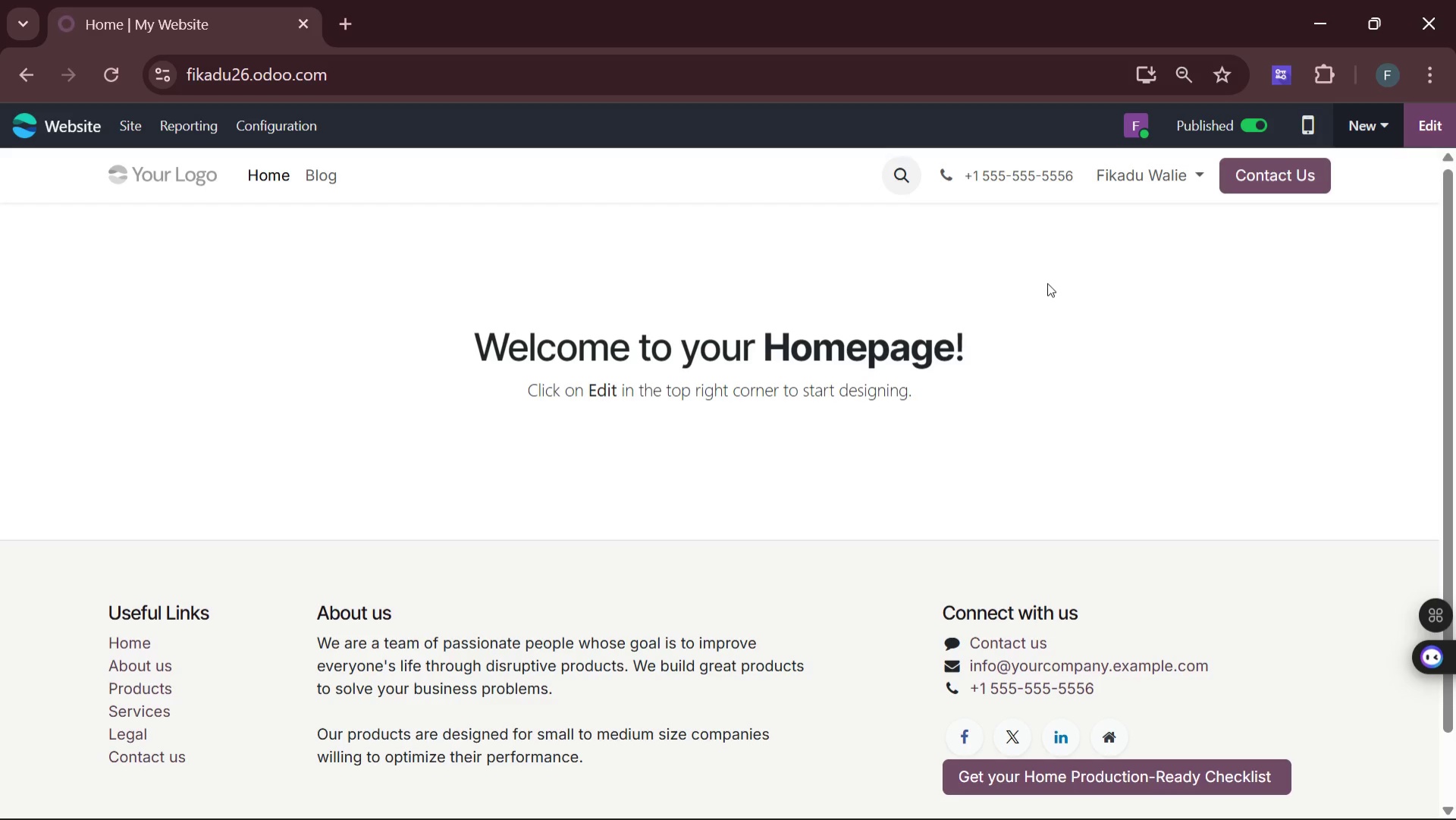 
left_click([123, 127])
 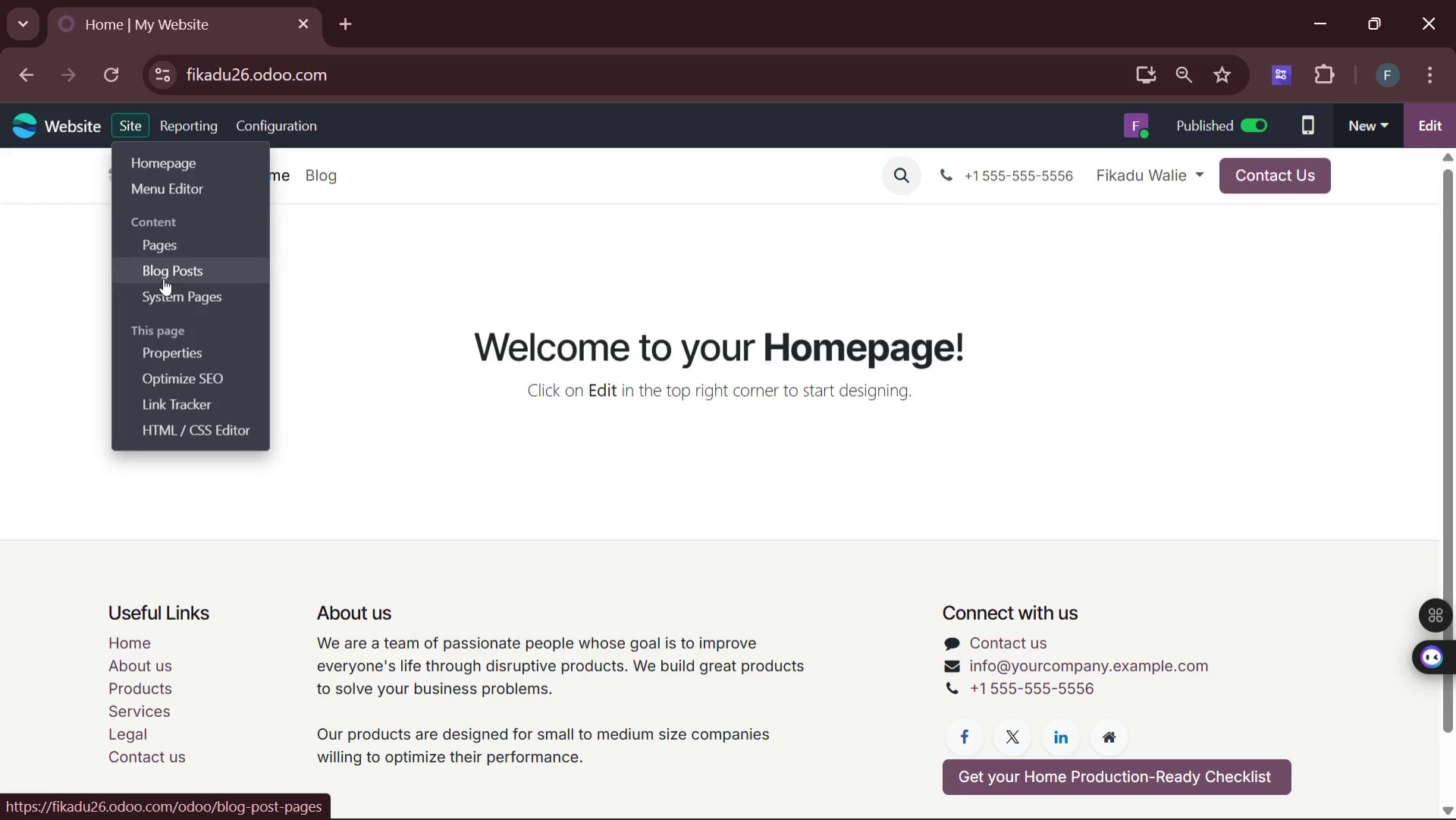 
left_click([163, 278])
 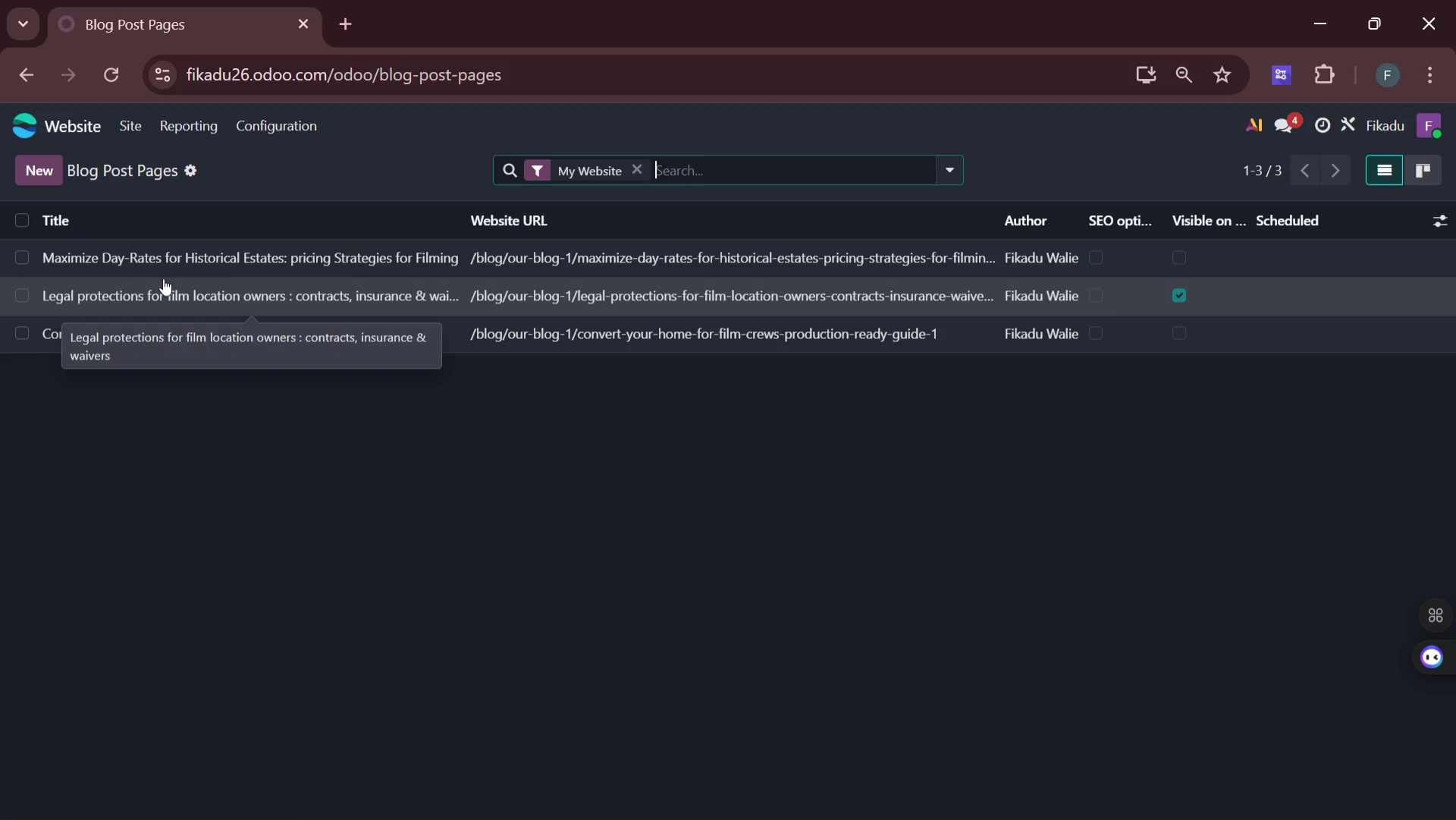 
wait(10.3)
 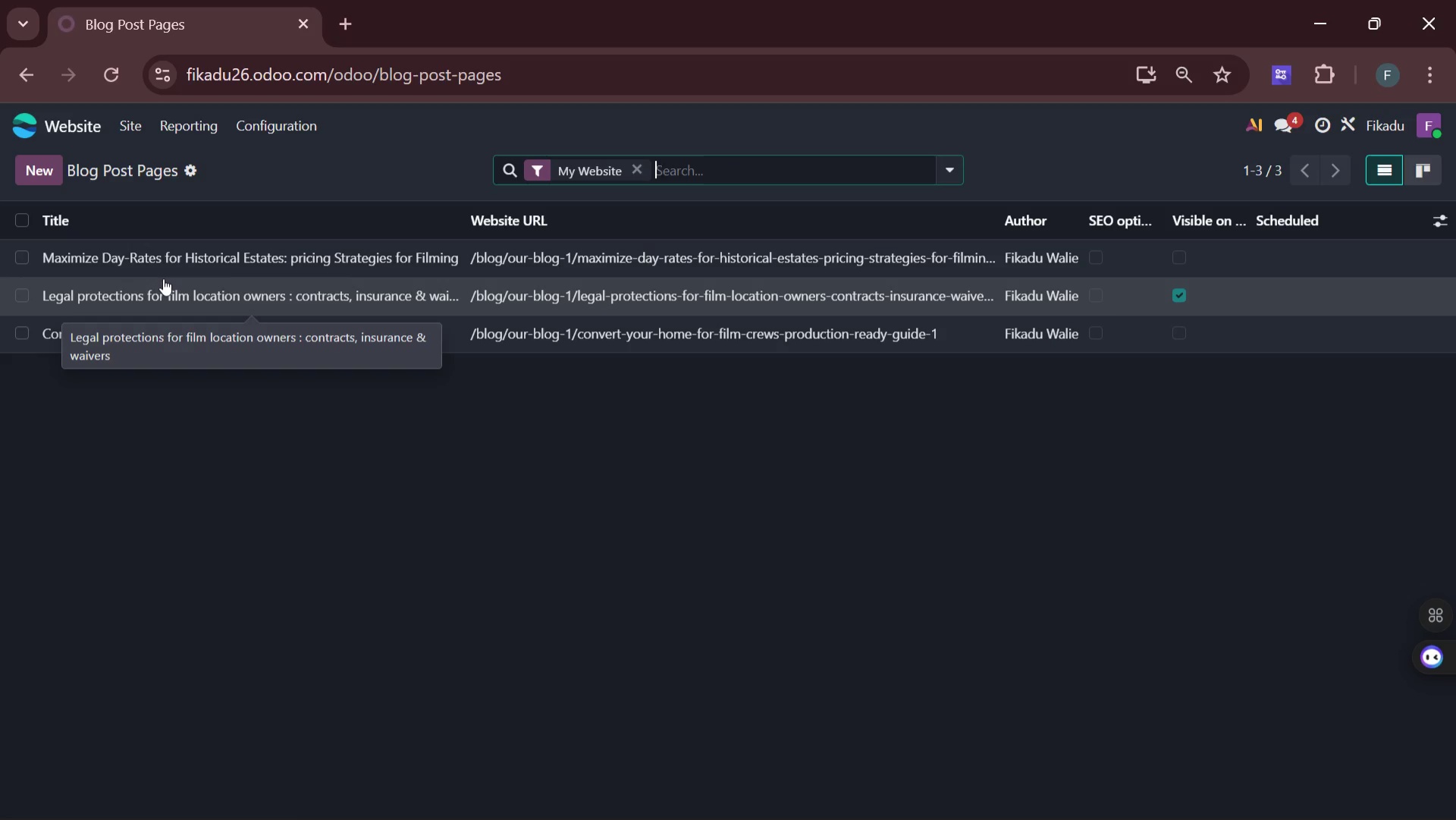 
left_click([270, 133])
 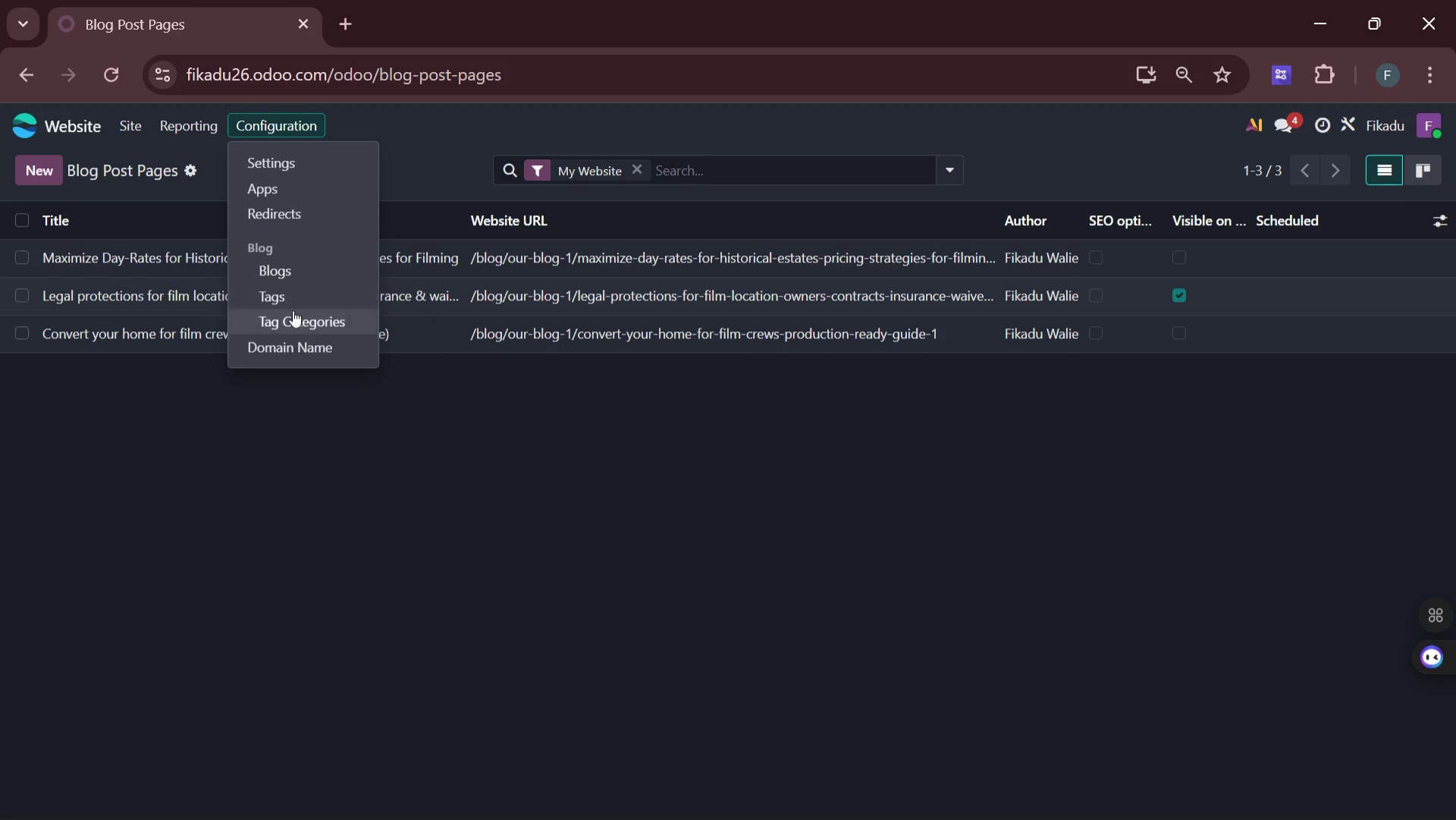 
left_click([293, 300])
 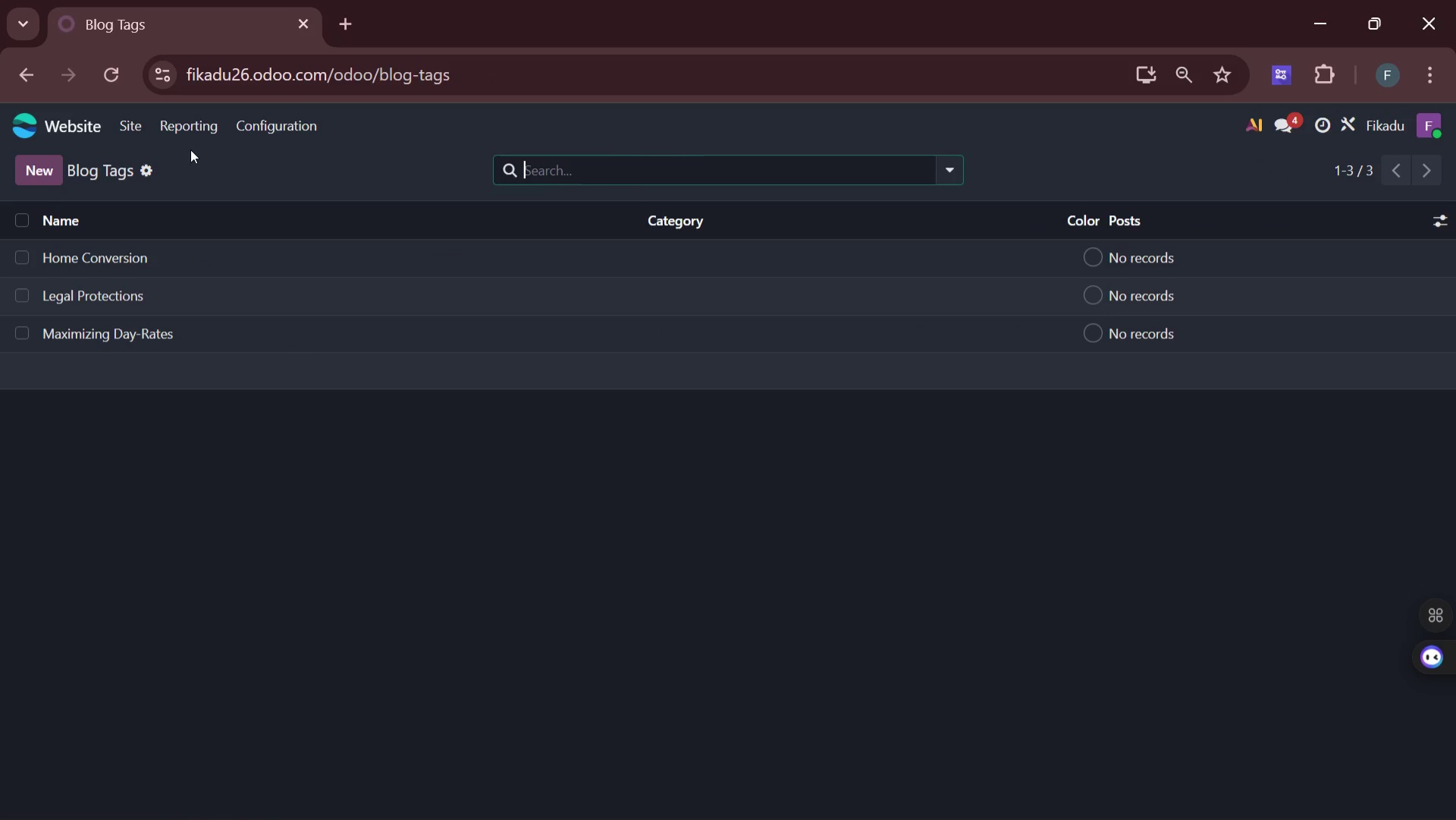 
left_click([295, 121])
 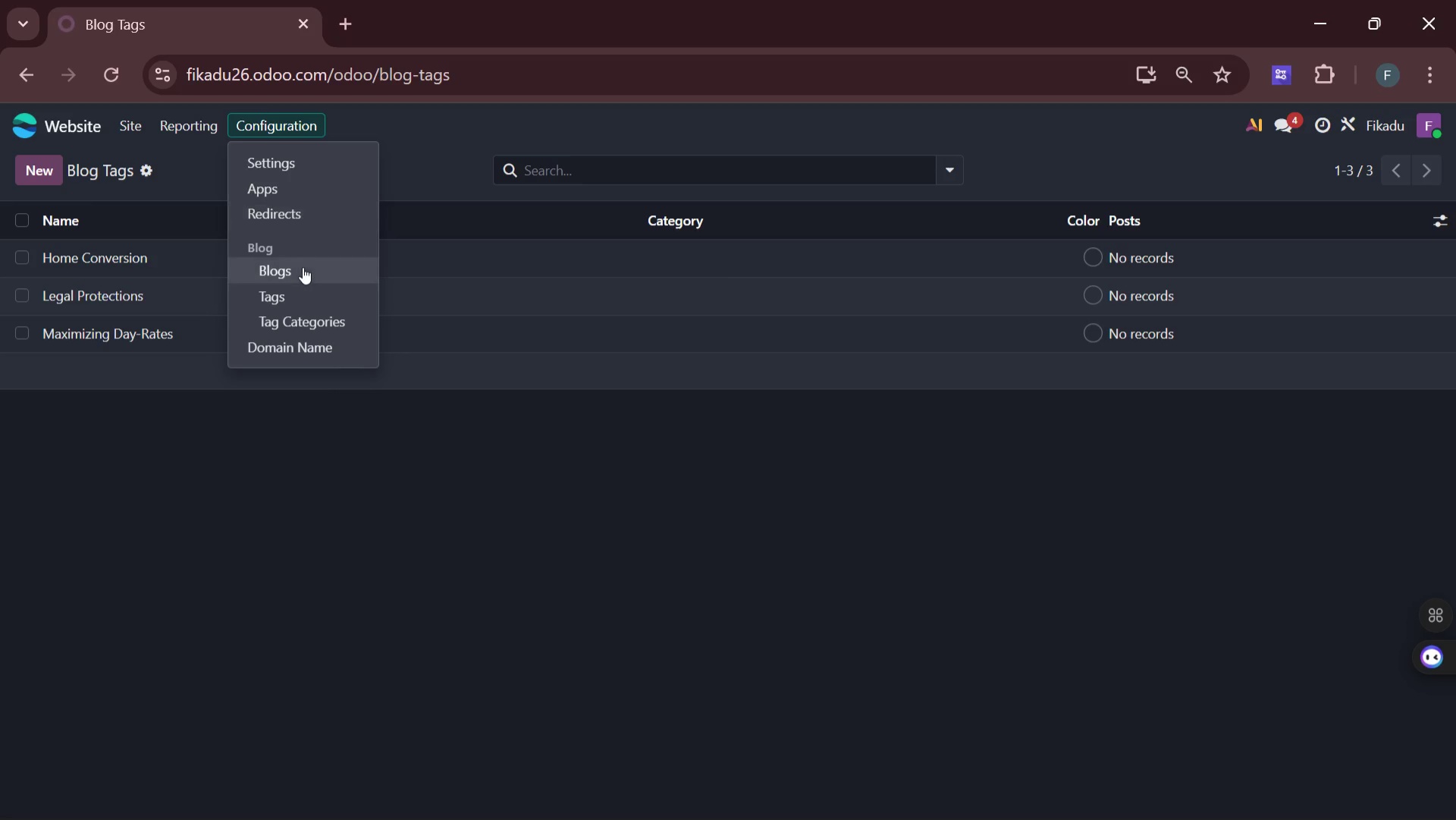 
left_click([293, 270])
 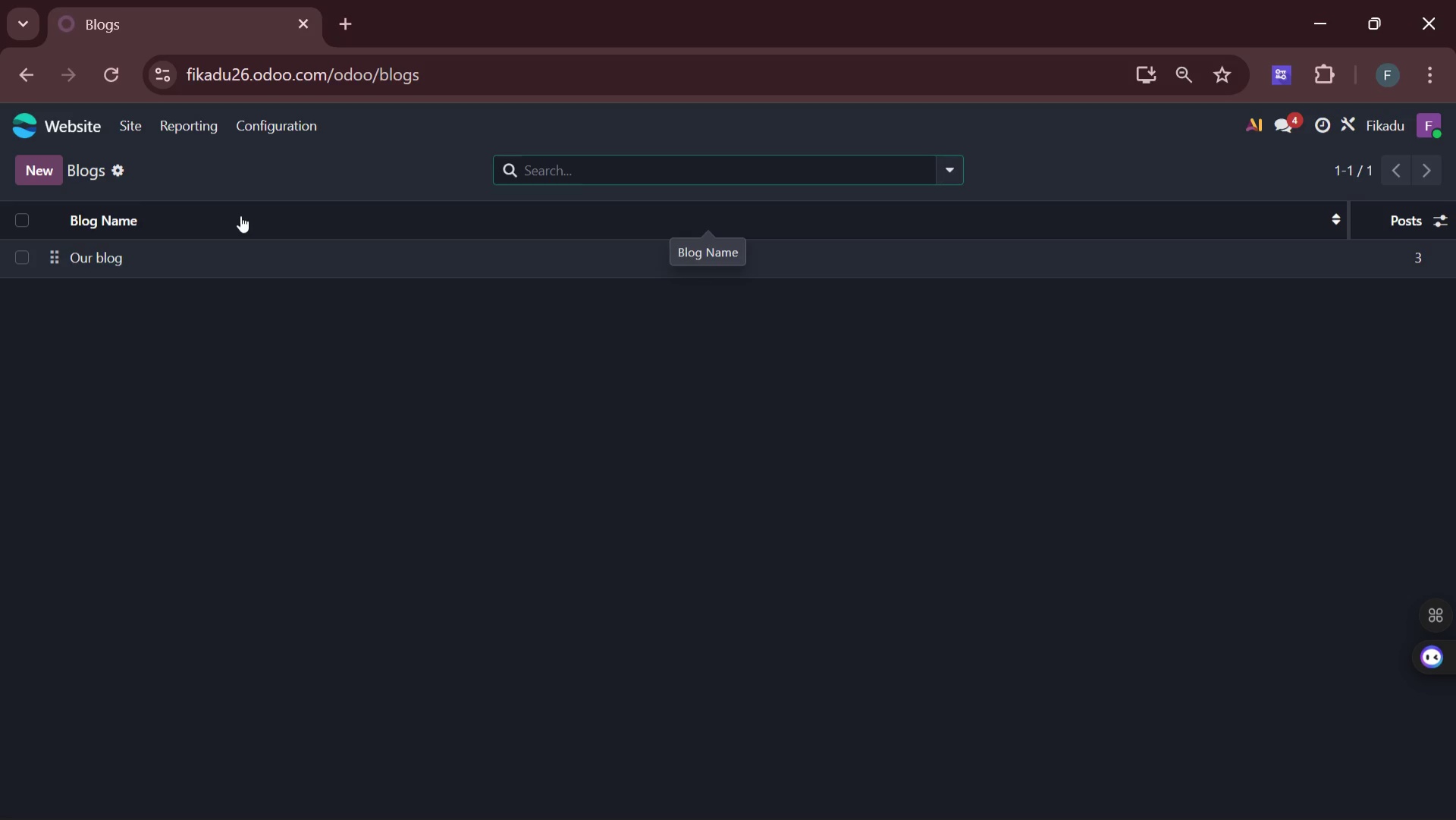 
wait(18.86)
 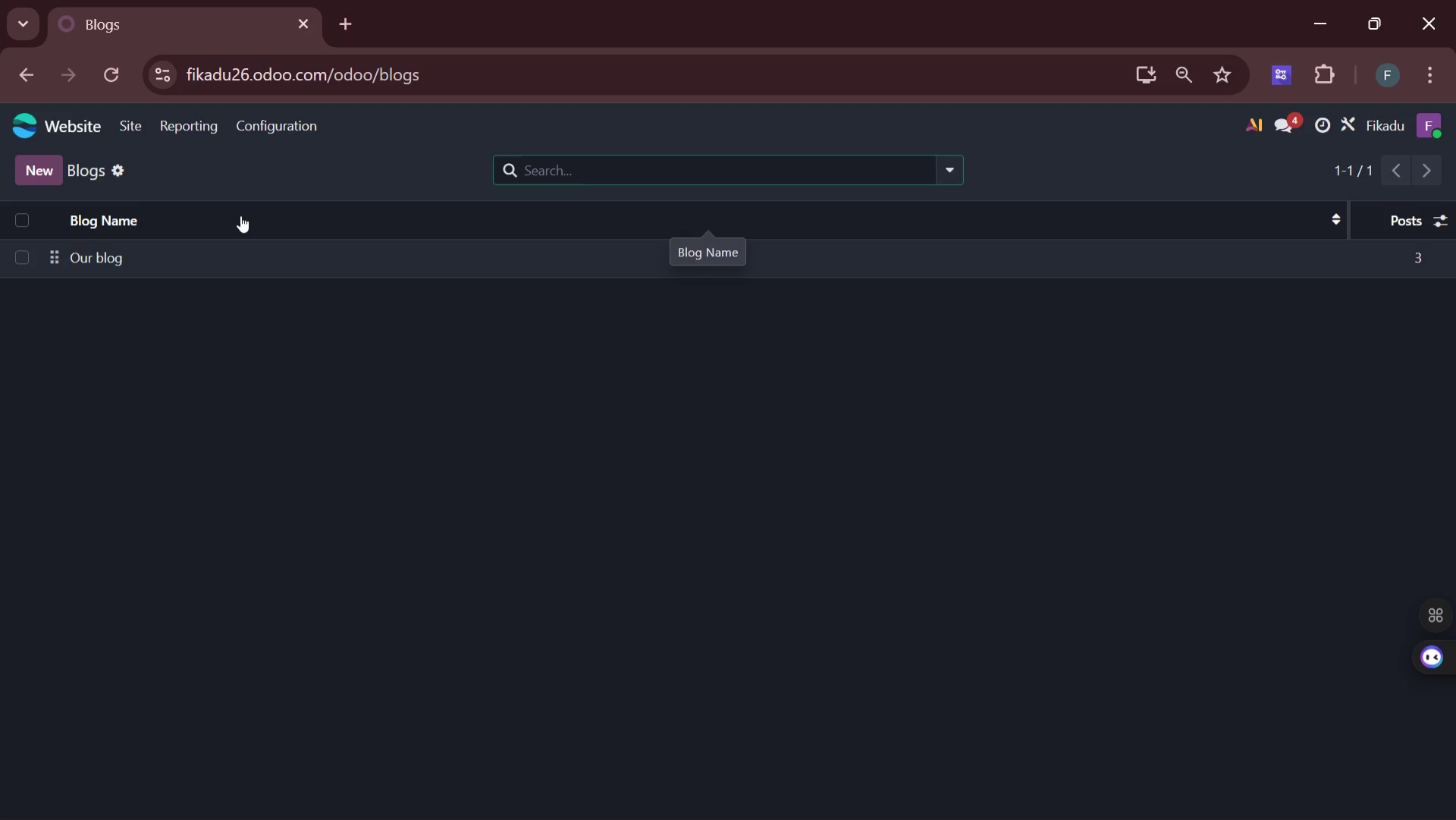 
left_click([268, 126])
 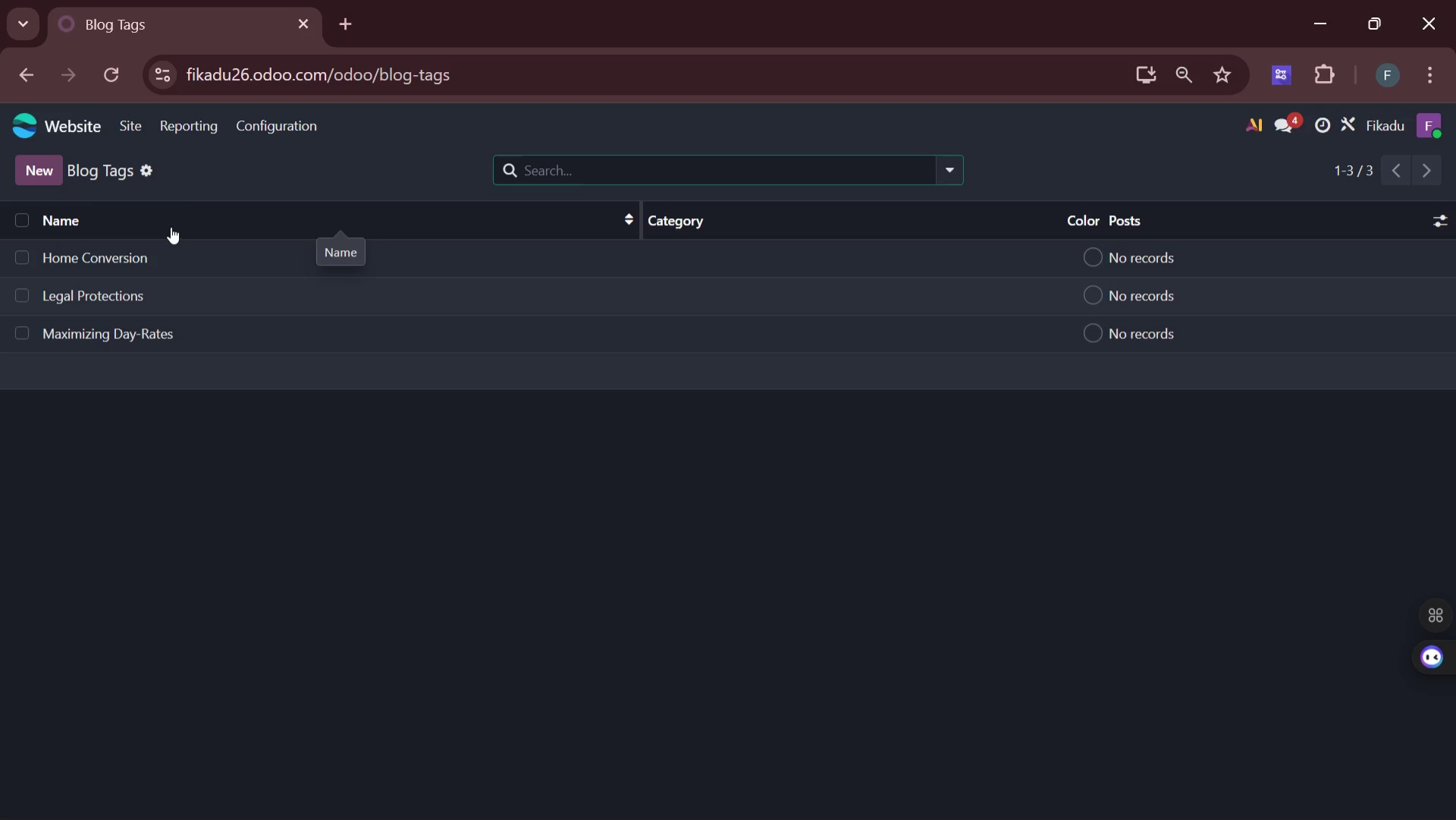 
wait(10.56)
 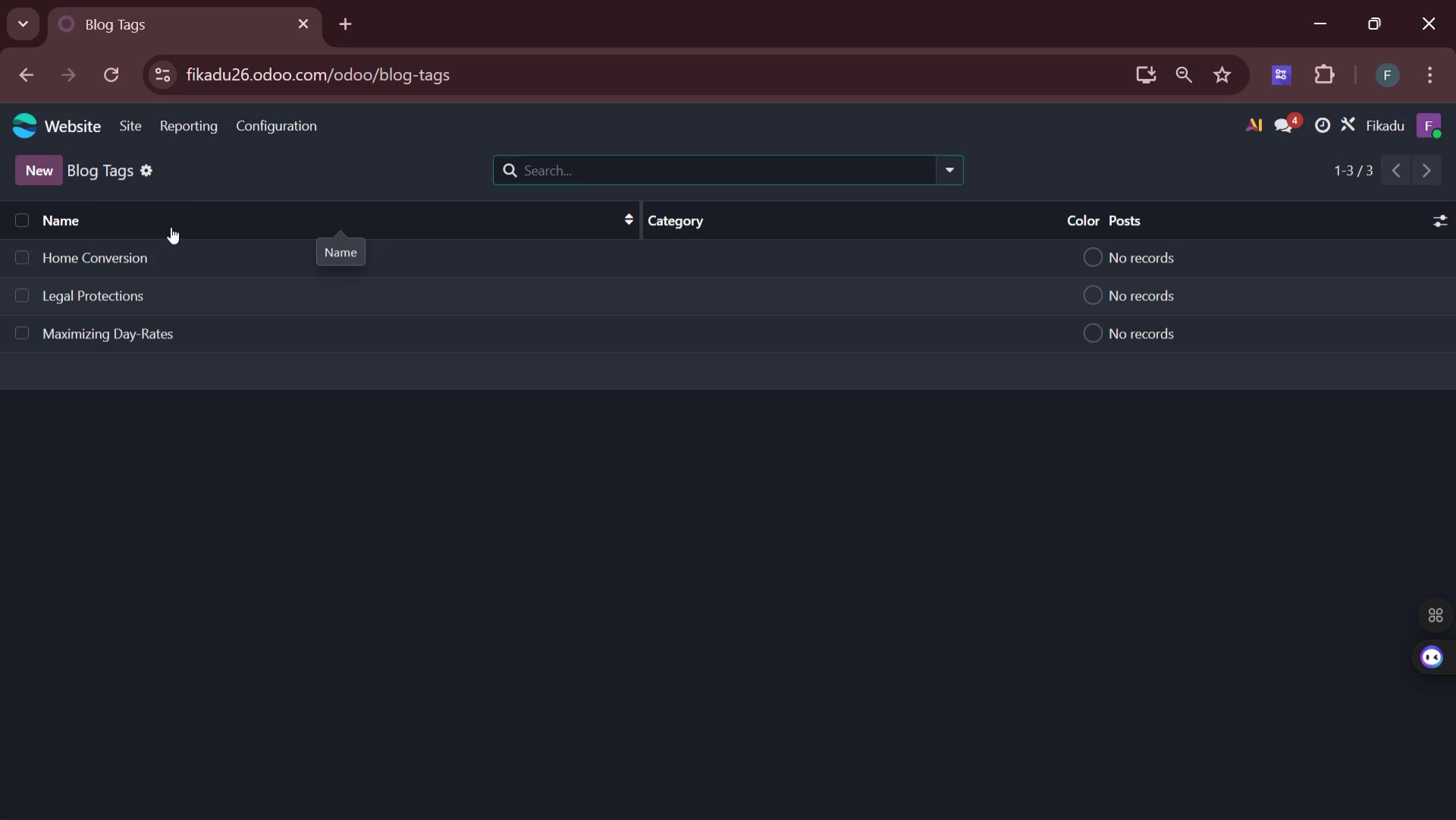 
left_click([24, 260])
 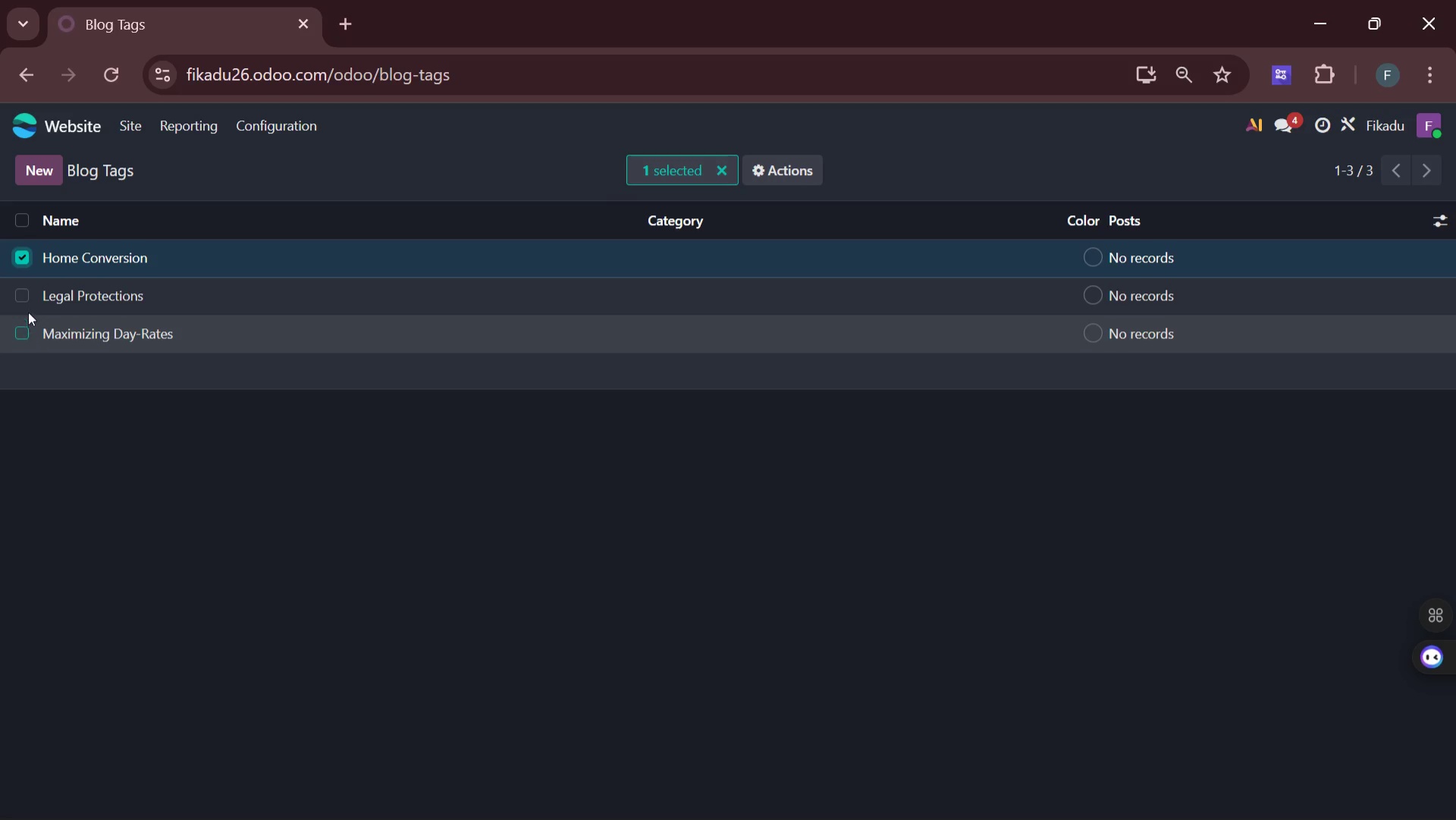 
left_click([25, 287])
 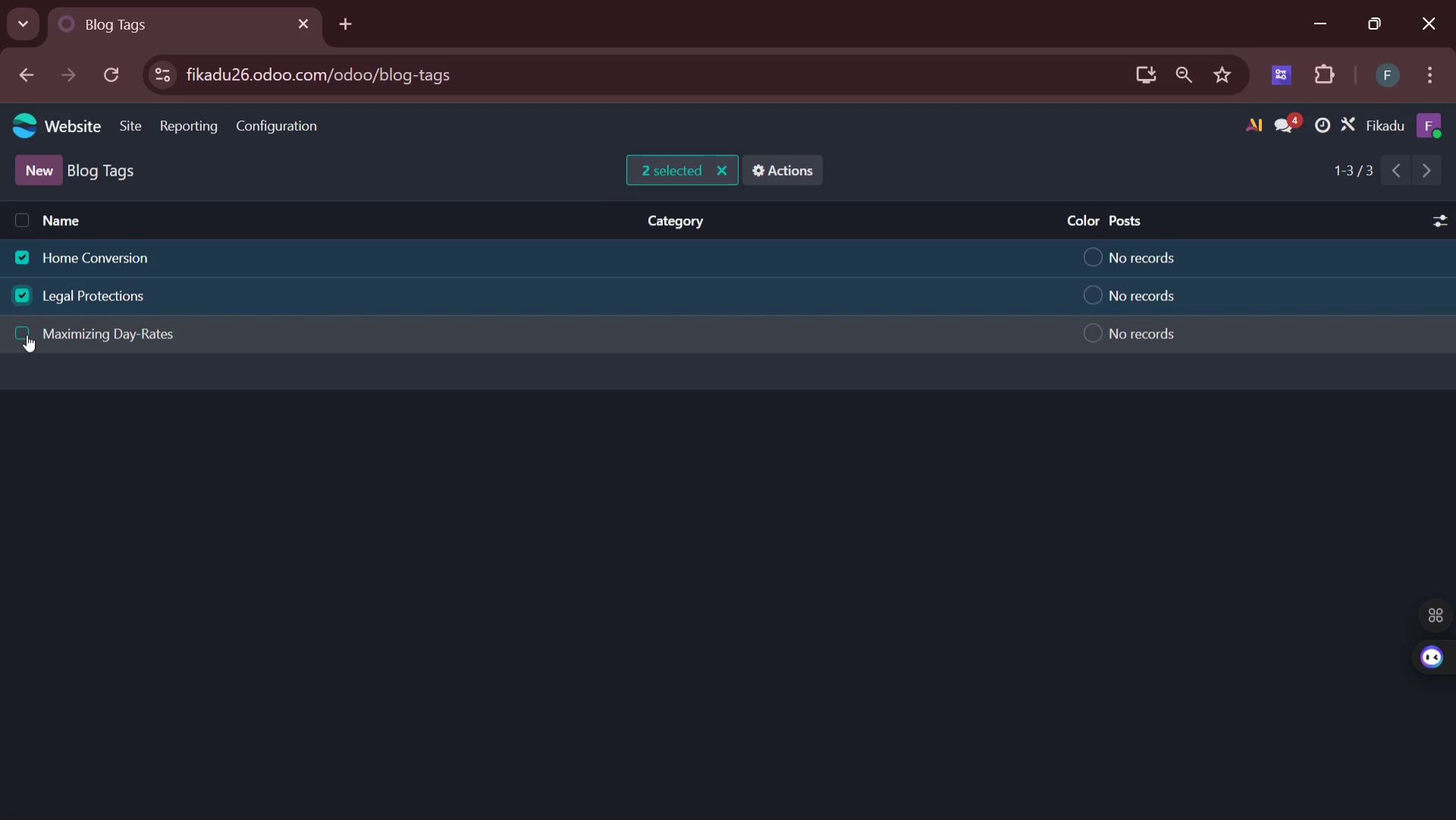 
left_click([27, 335])
 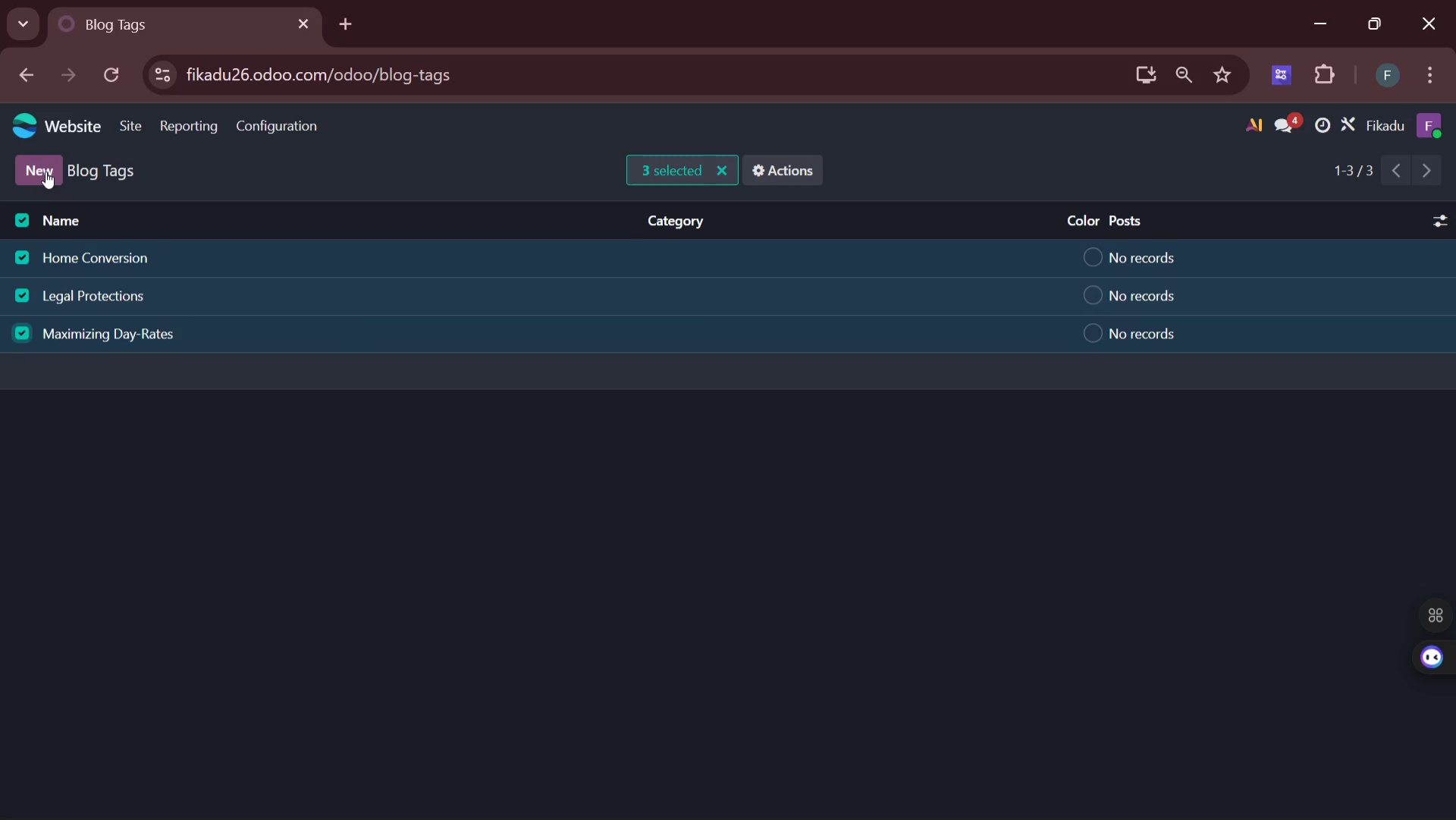 
wait(15.77)
 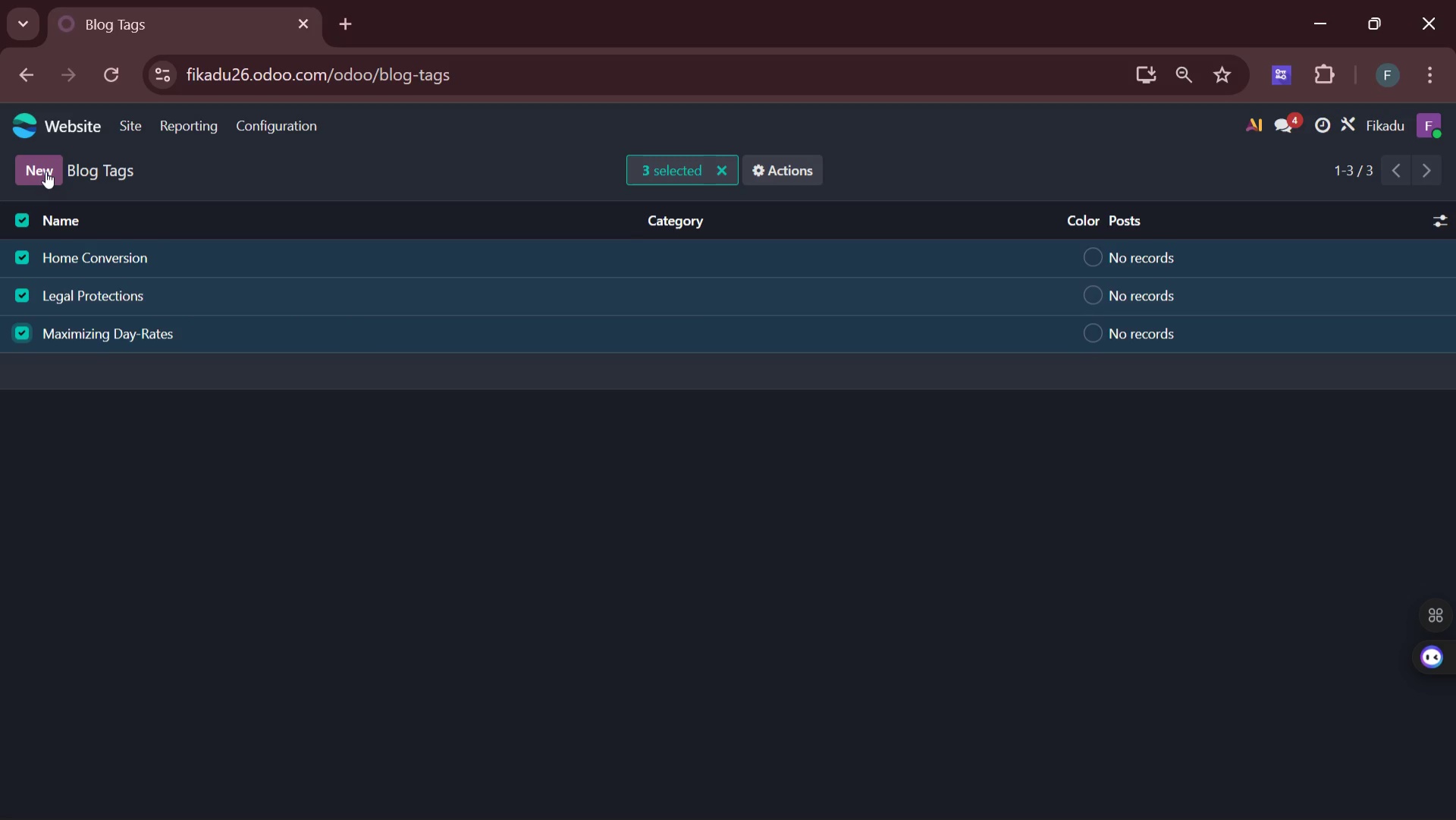 
left_click([49, 175])
 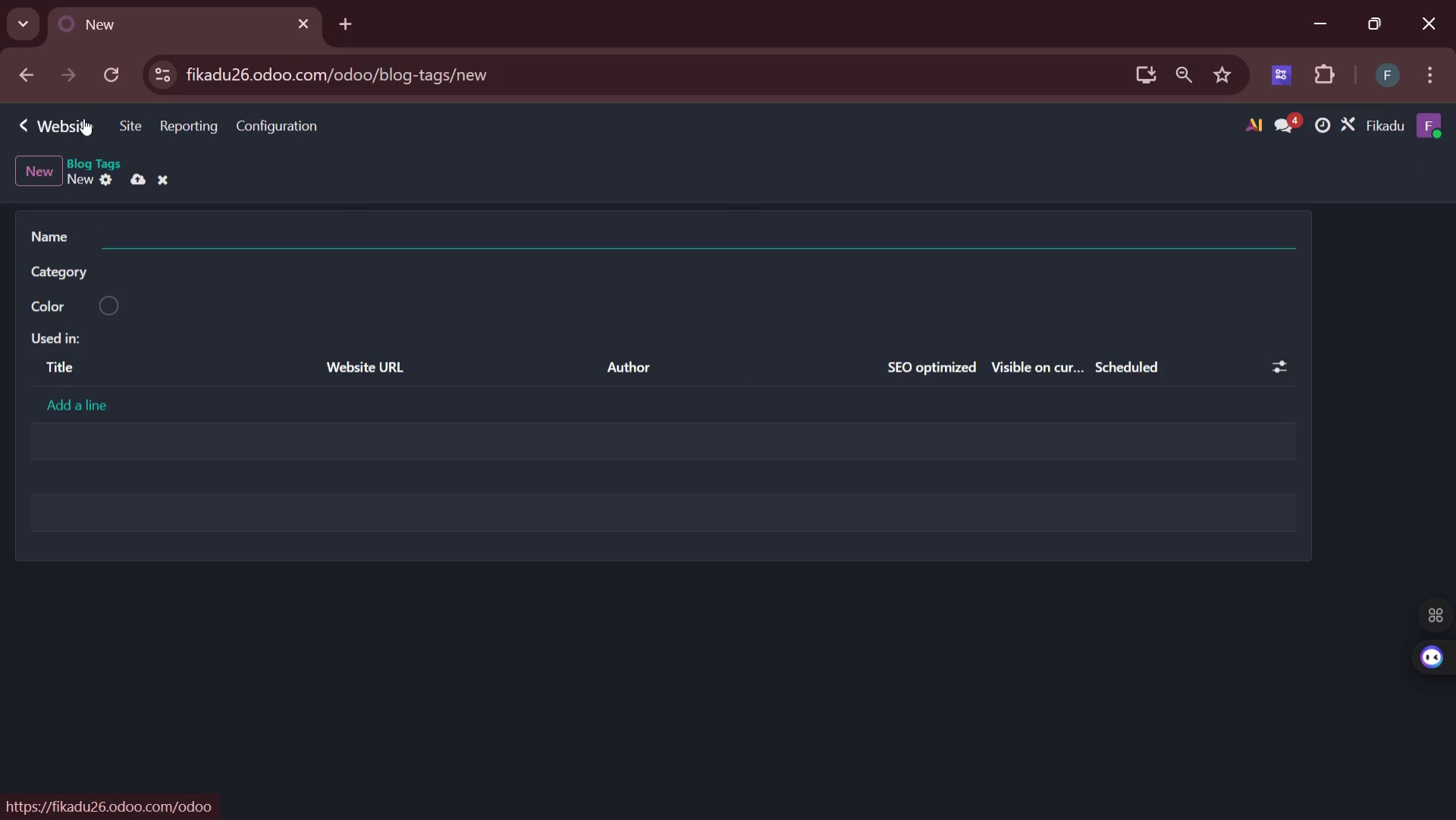 
wait(9.33)
 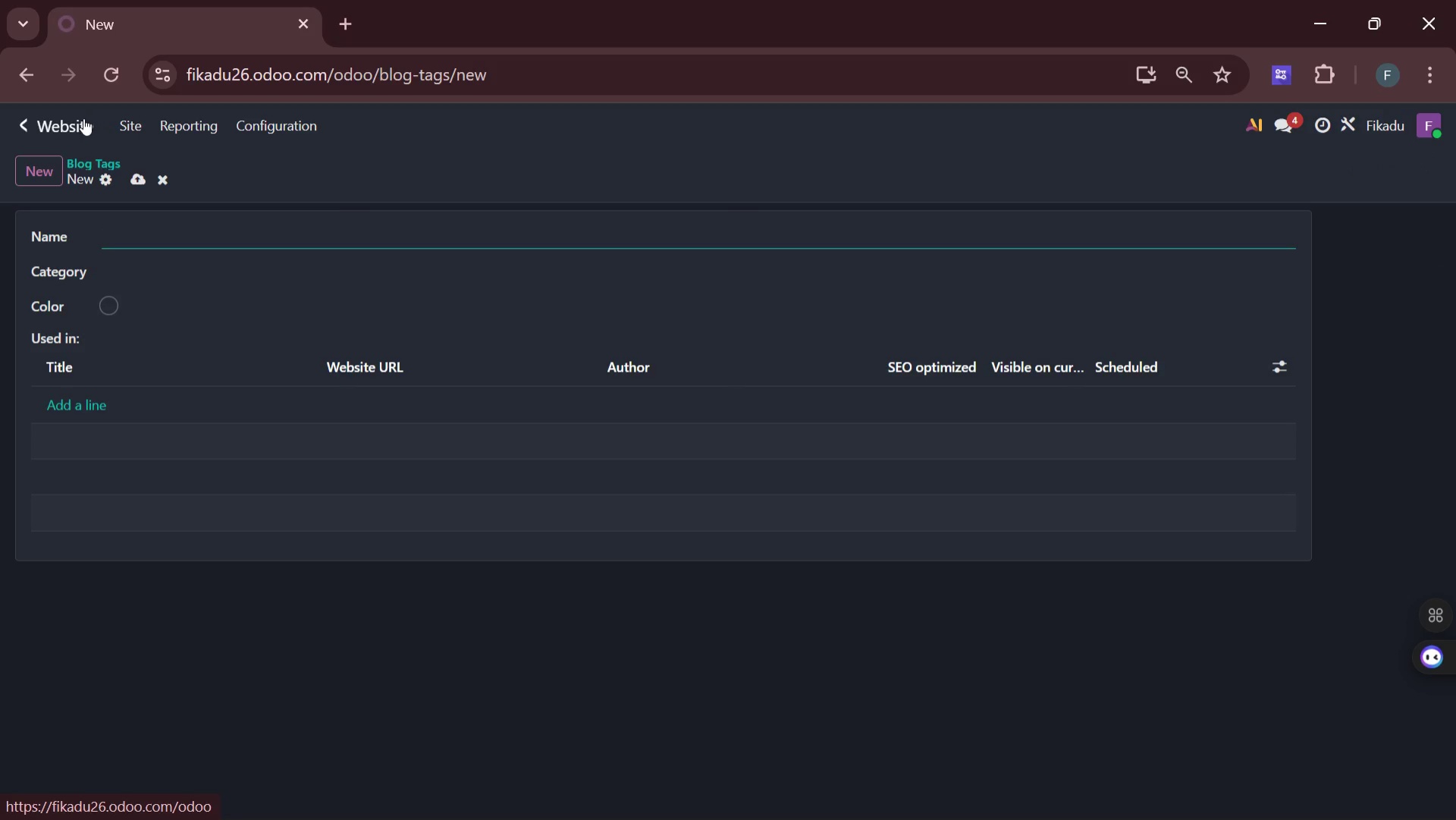 
left_click([131, 127])
 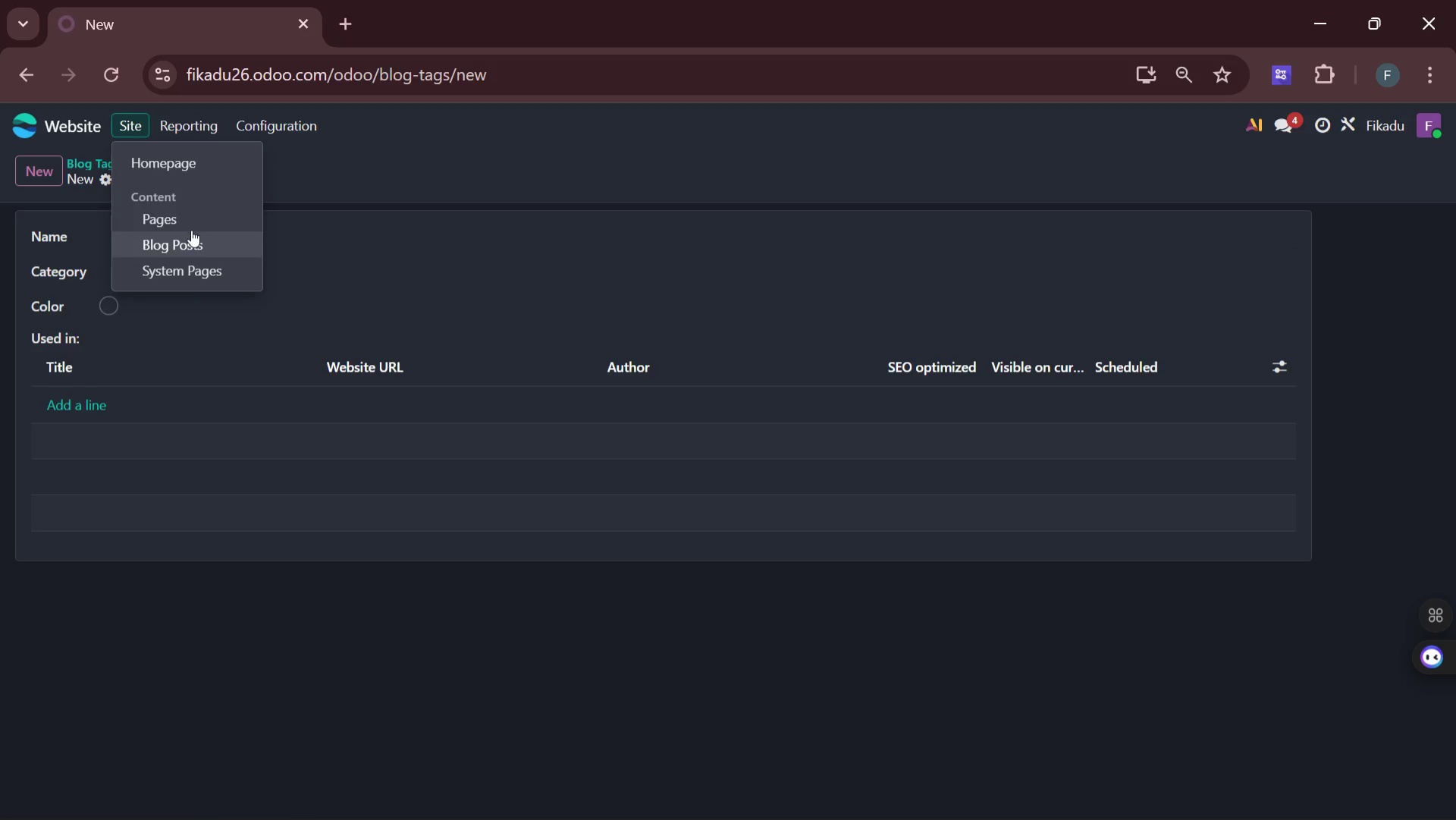 
left_click([190, 222])
 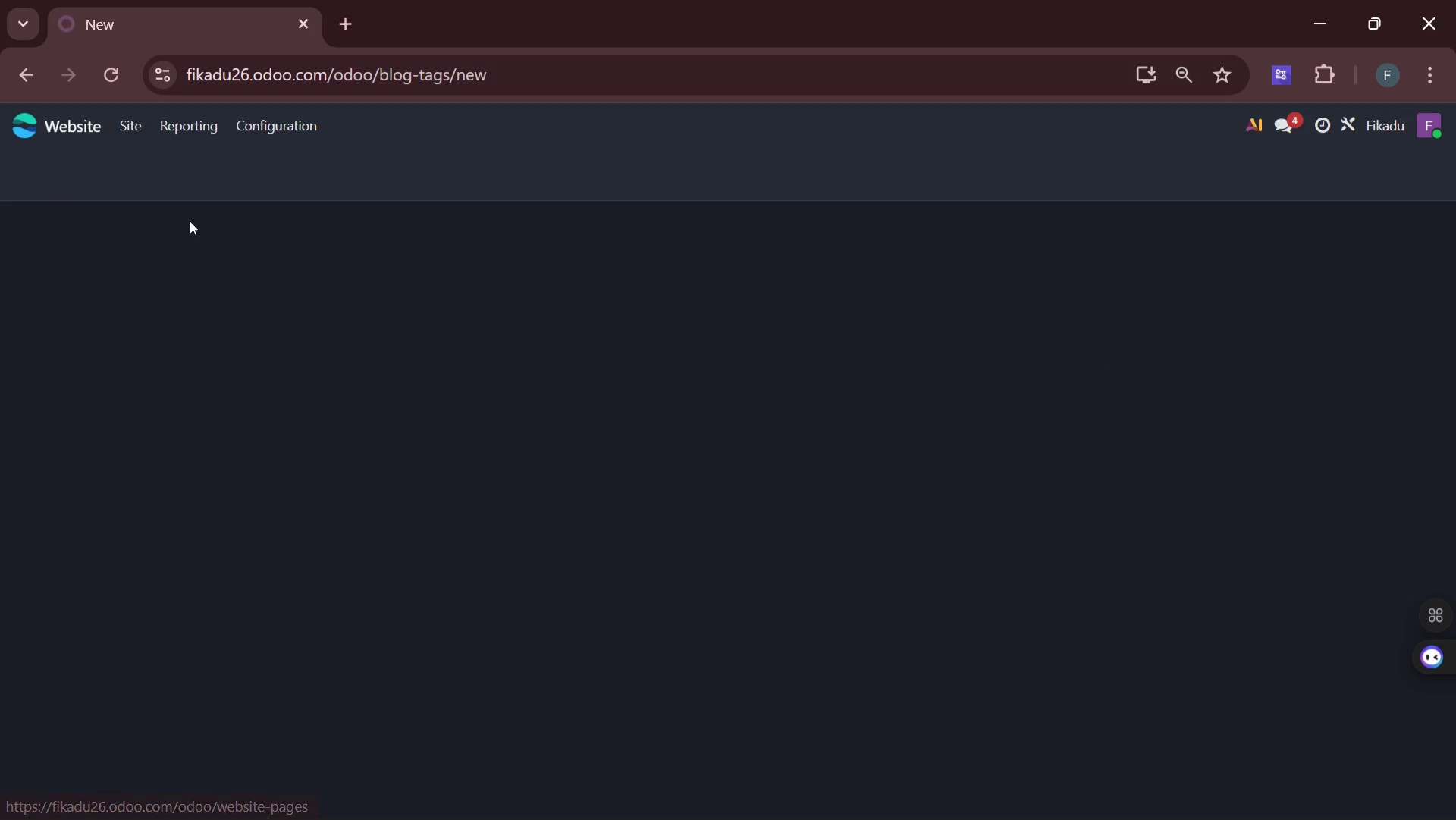 
mouse_move([179, 225])
 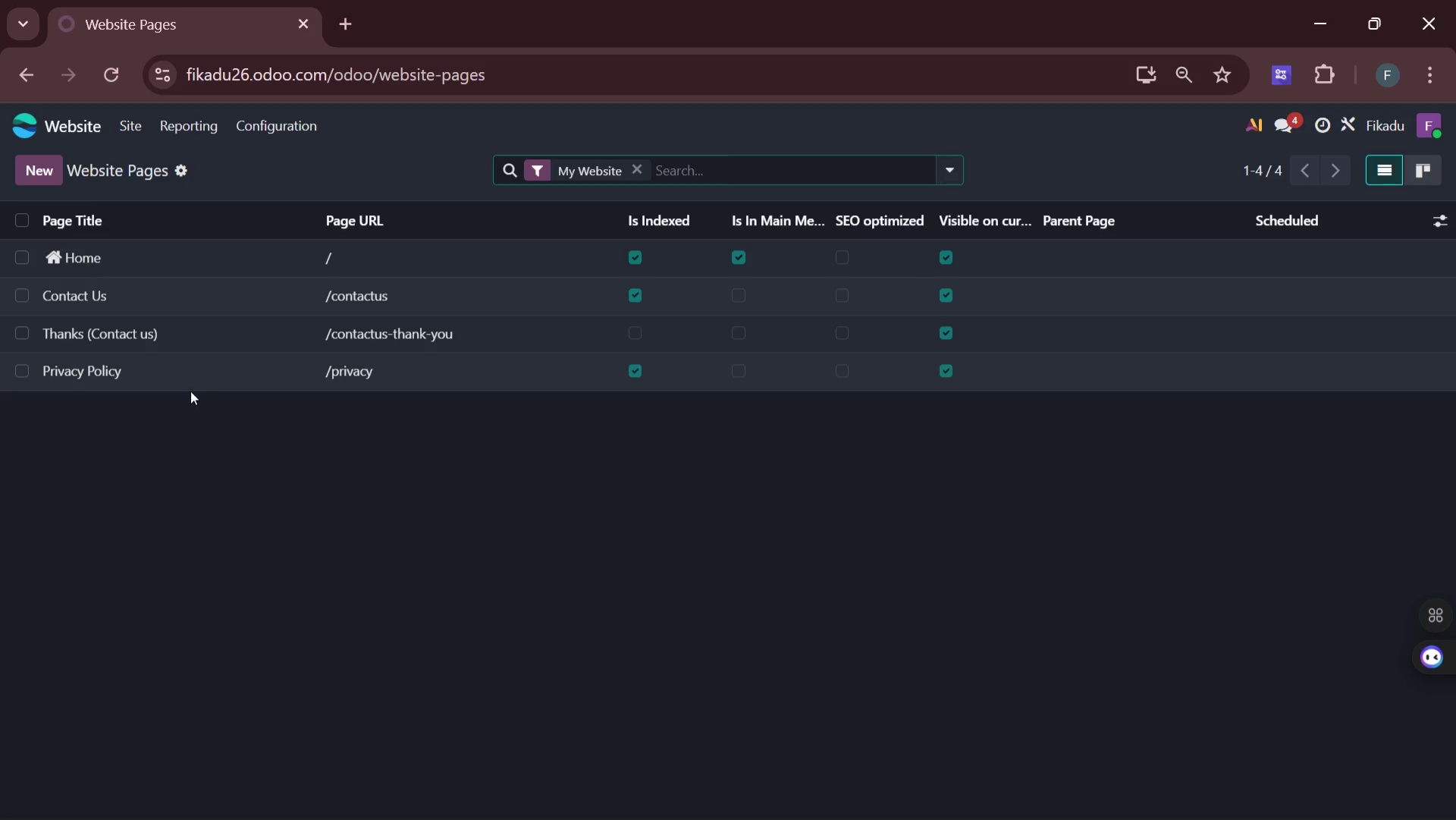 
wait(11.23)
 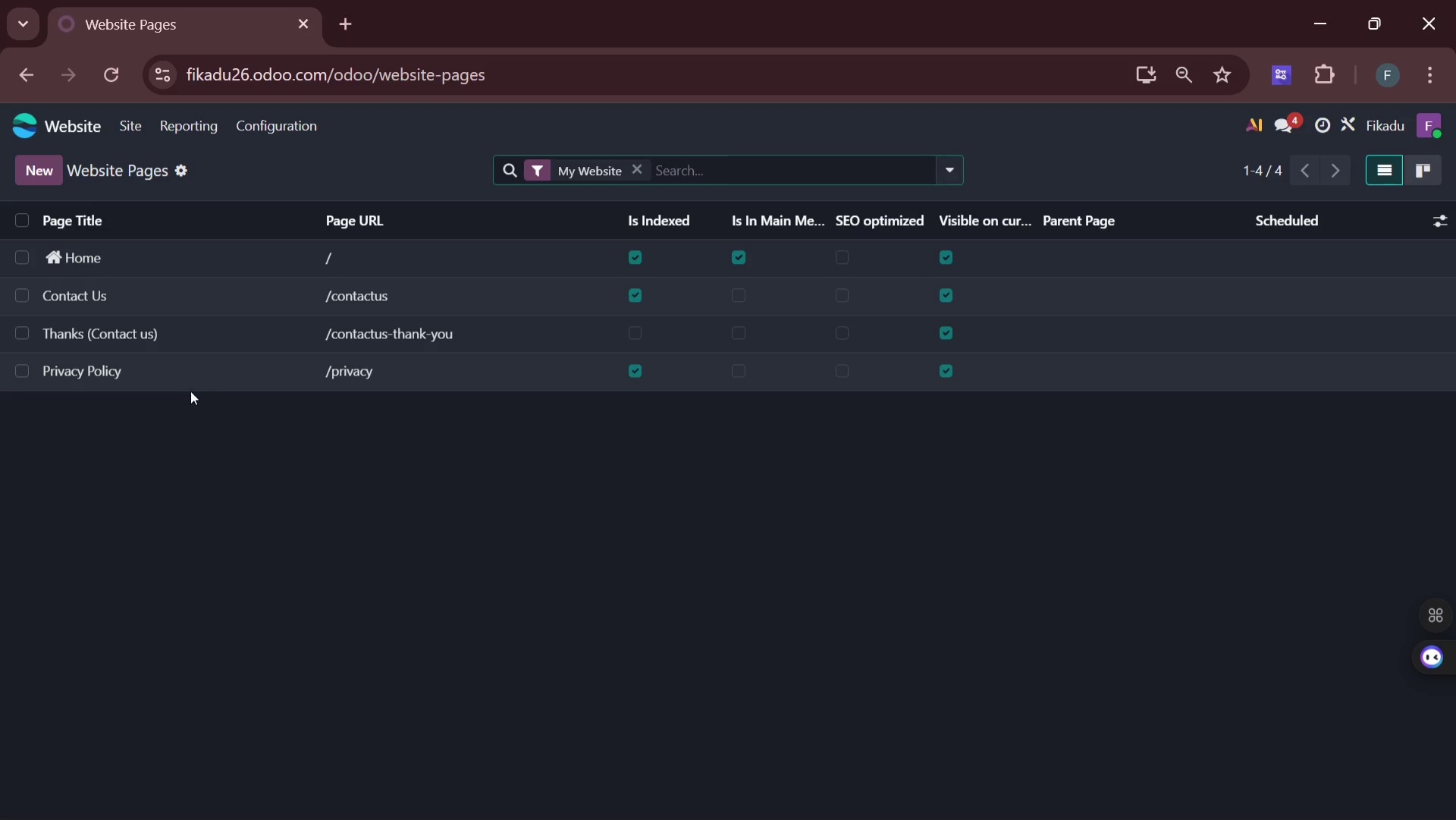 
mouse_move([146, 357])
 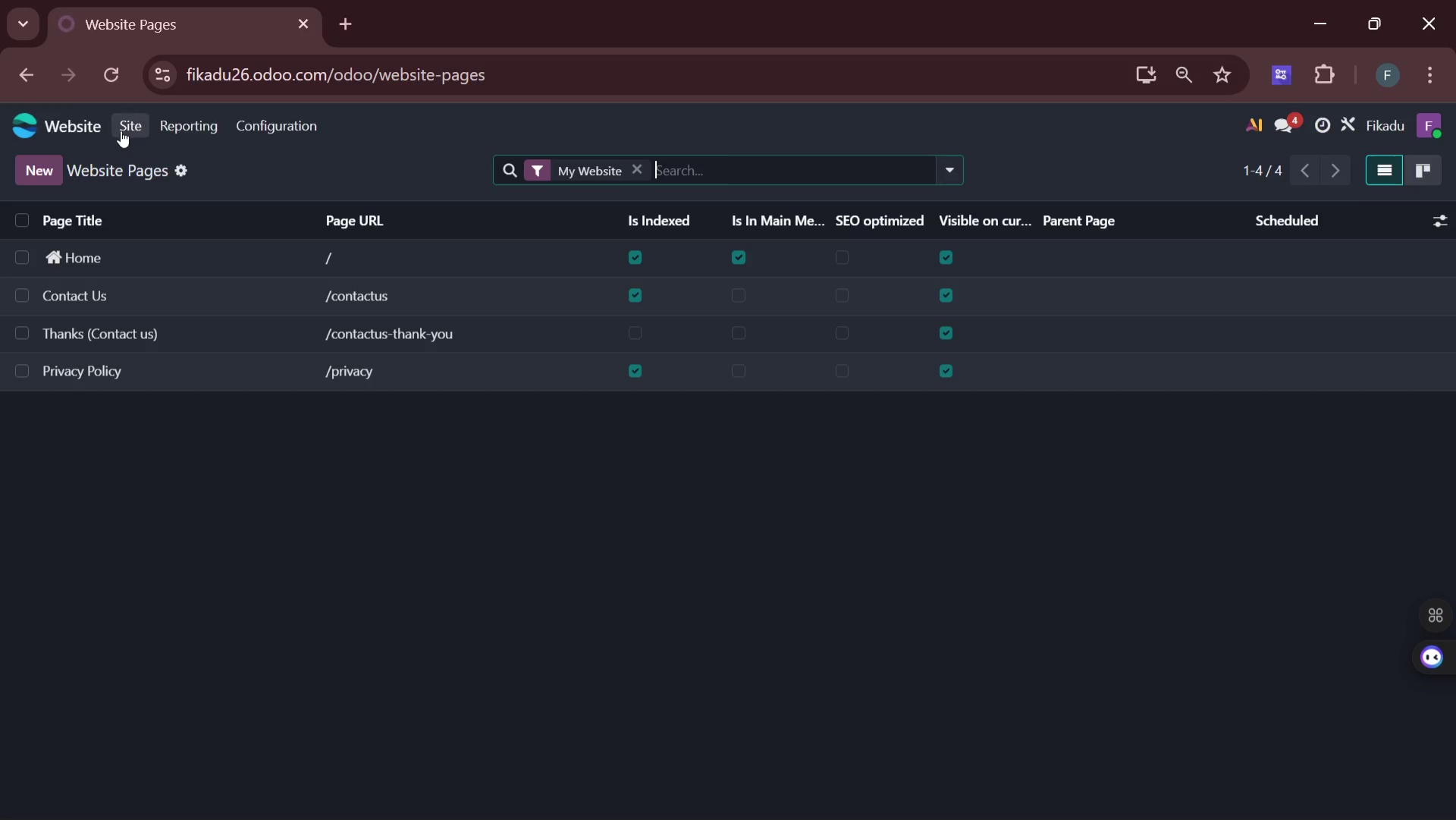 
left_click([127, 129])
 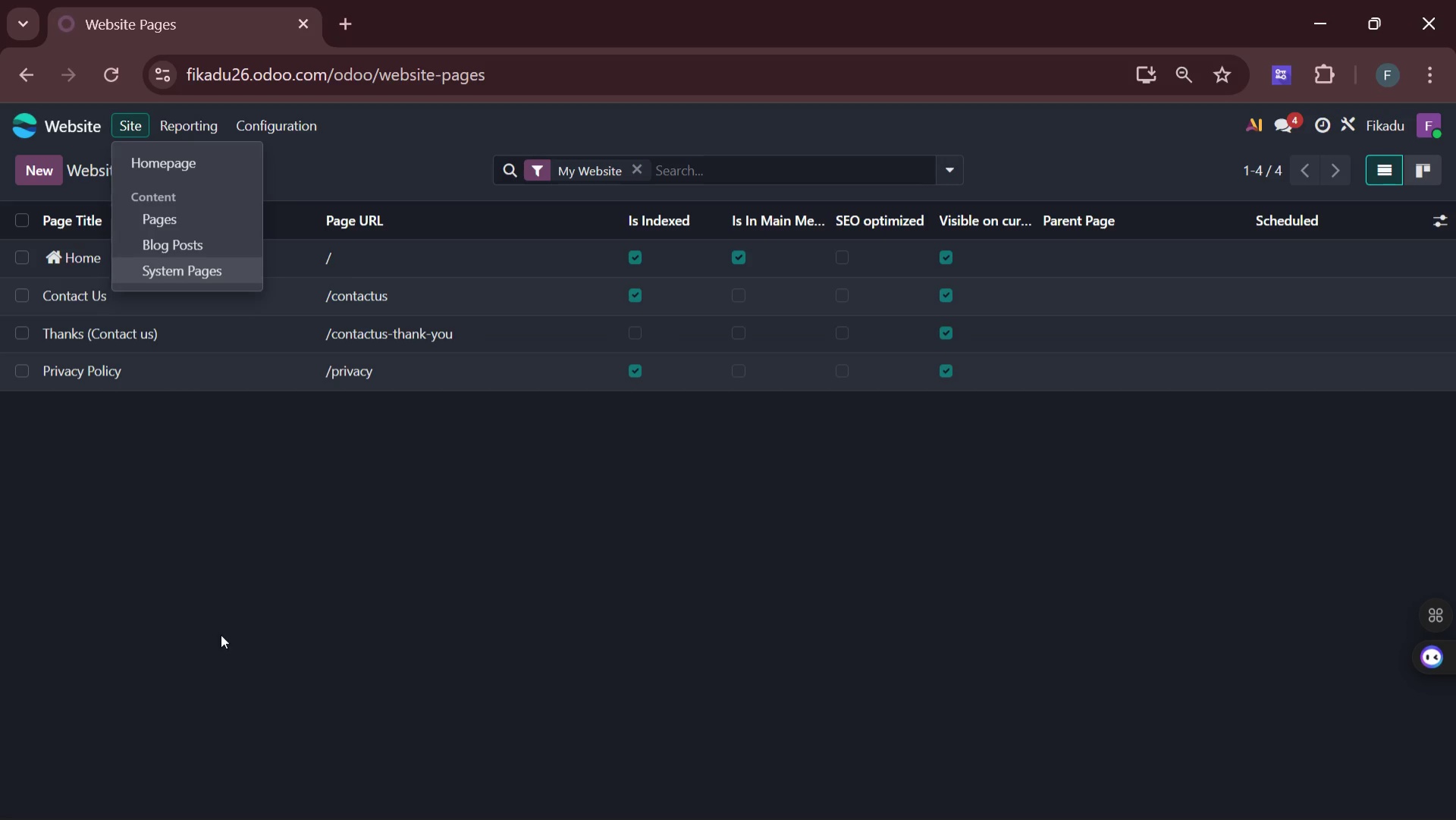 
left_click_drag(start_coordinate=[215, 579], to_coordinate=[215, 572])
 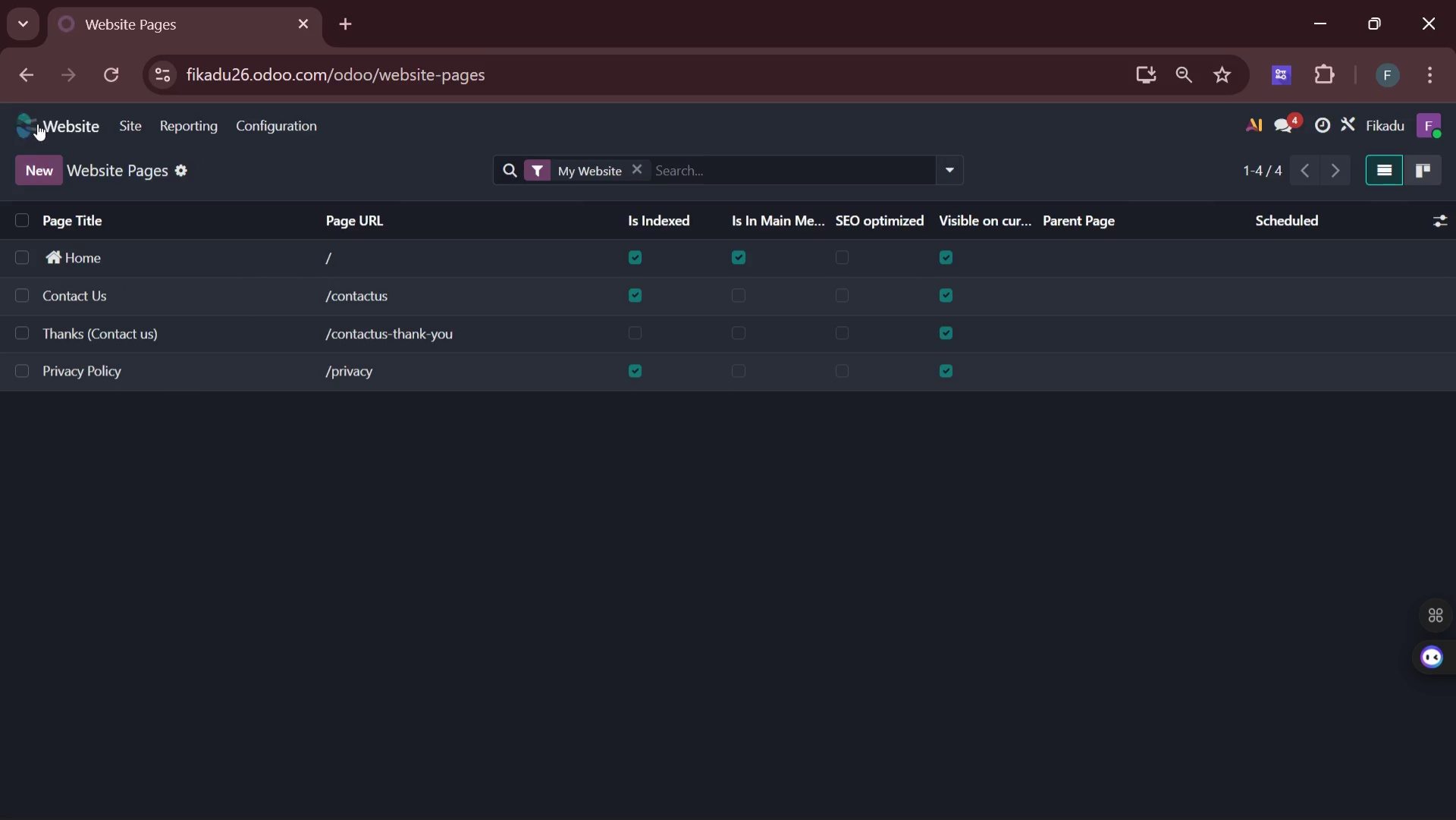 
left_click([37, 121])
 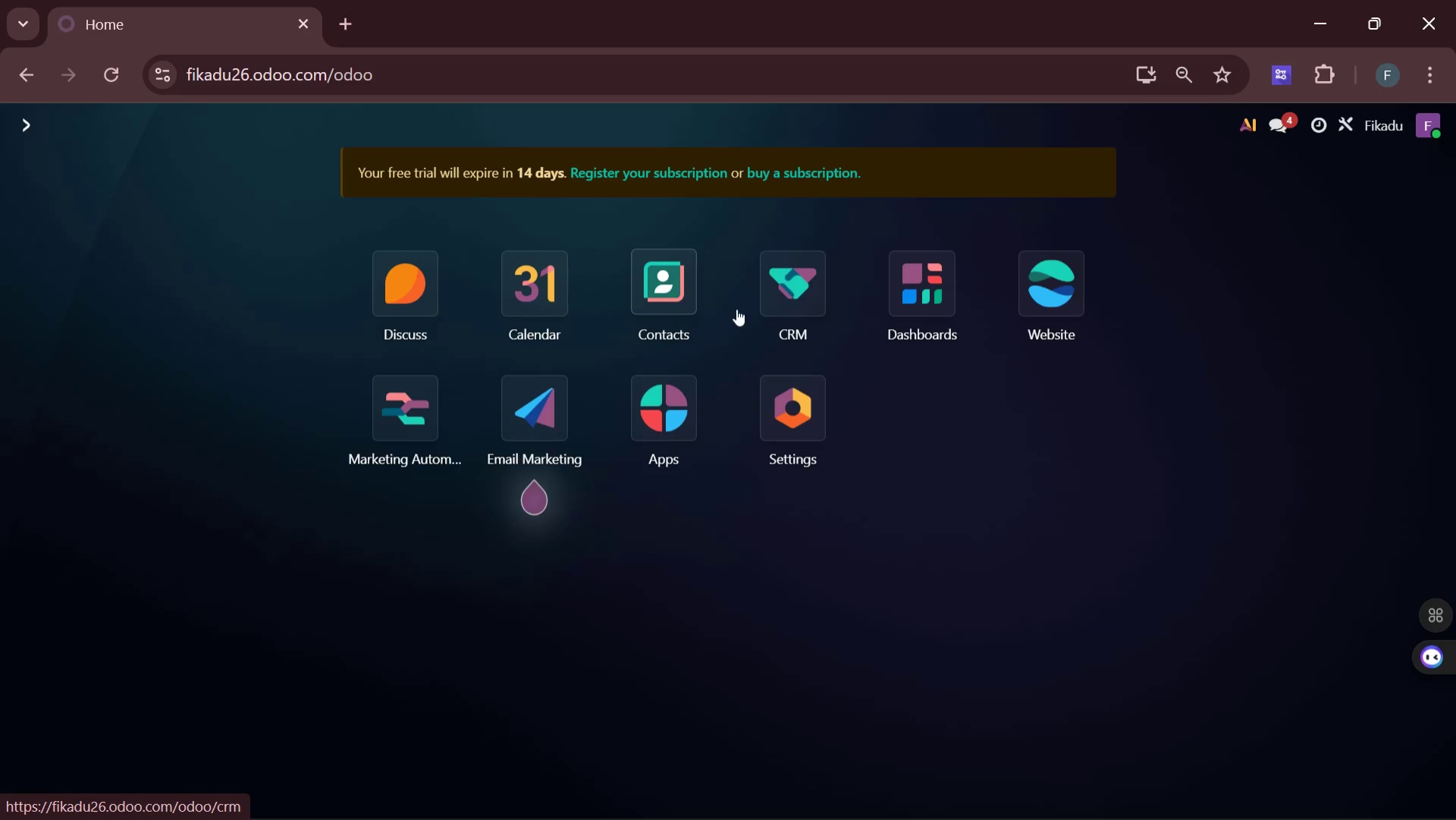 
left_click([798, 305])
 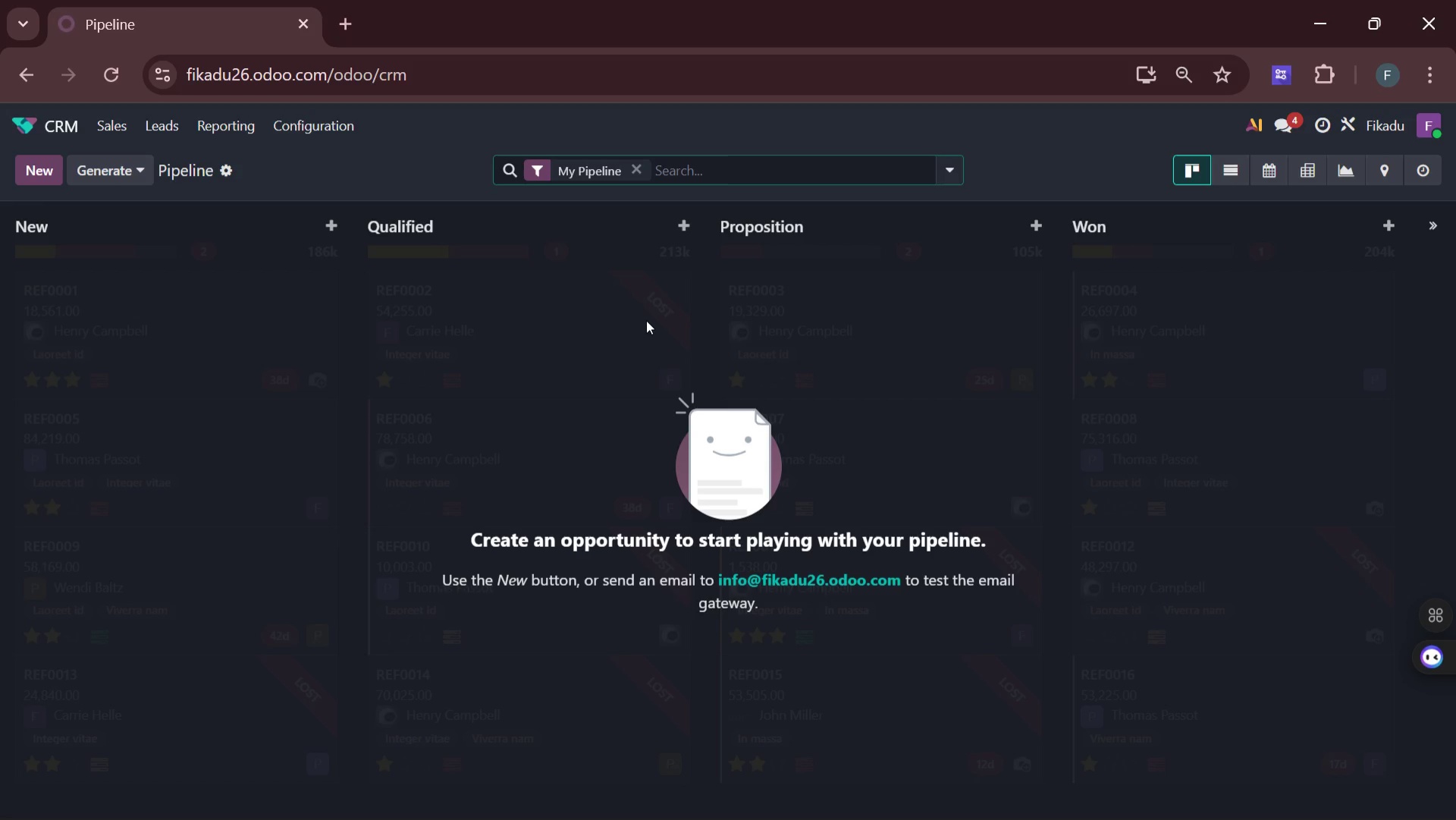 
wait(46.69)
 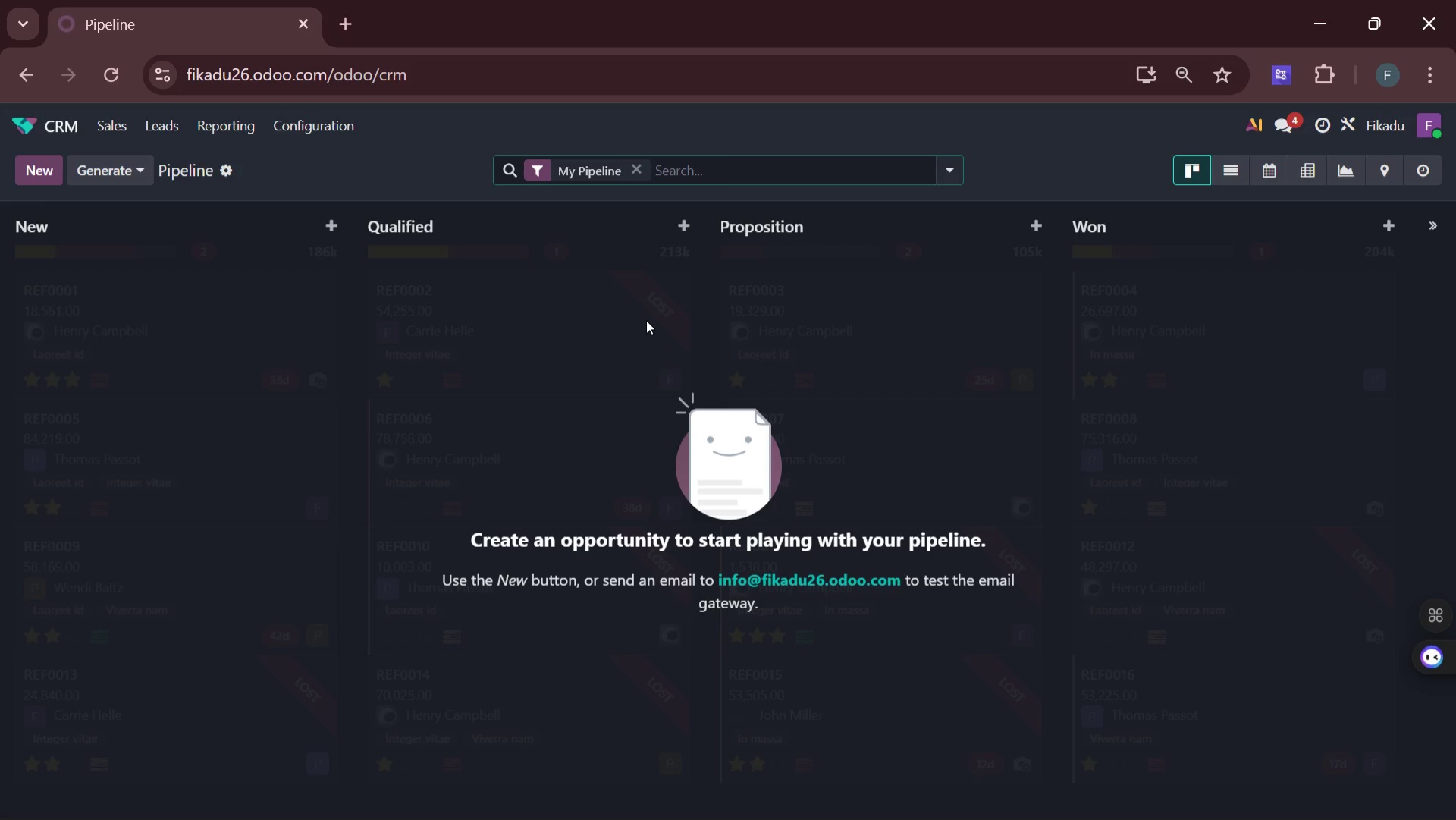 
left_click([328, 137])
 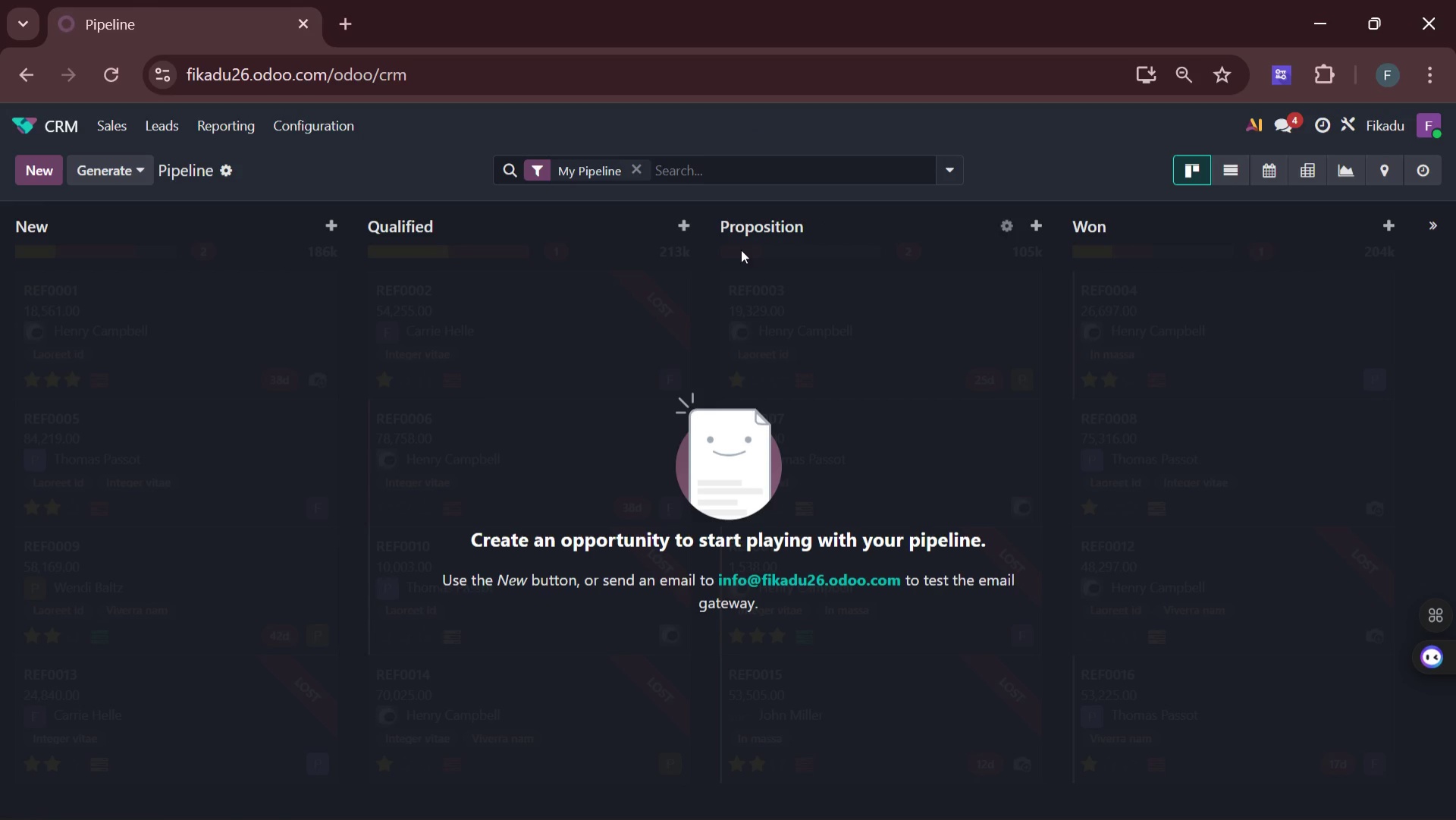 
wait(5.05)
 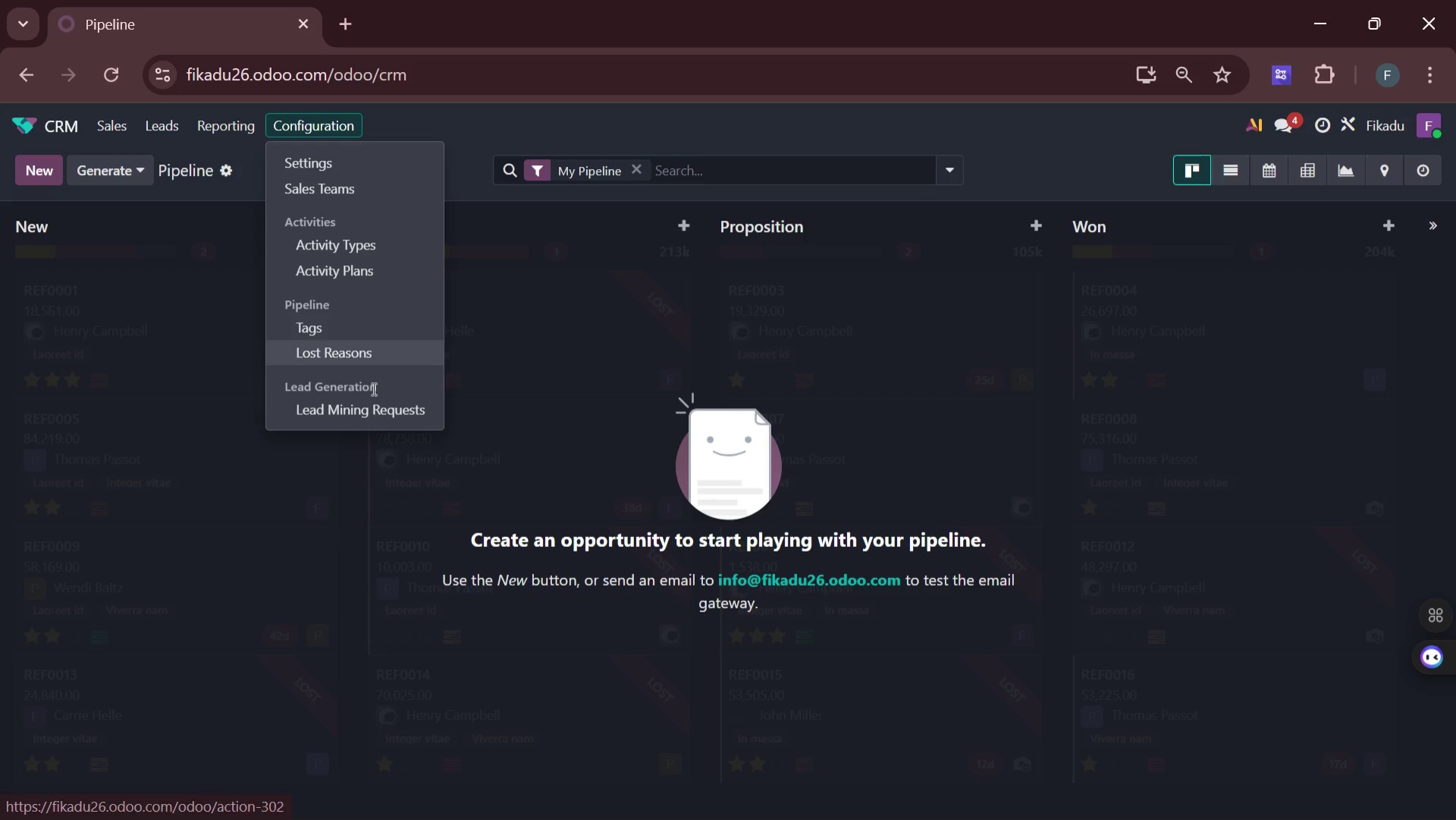 
left_click([60, 127])
 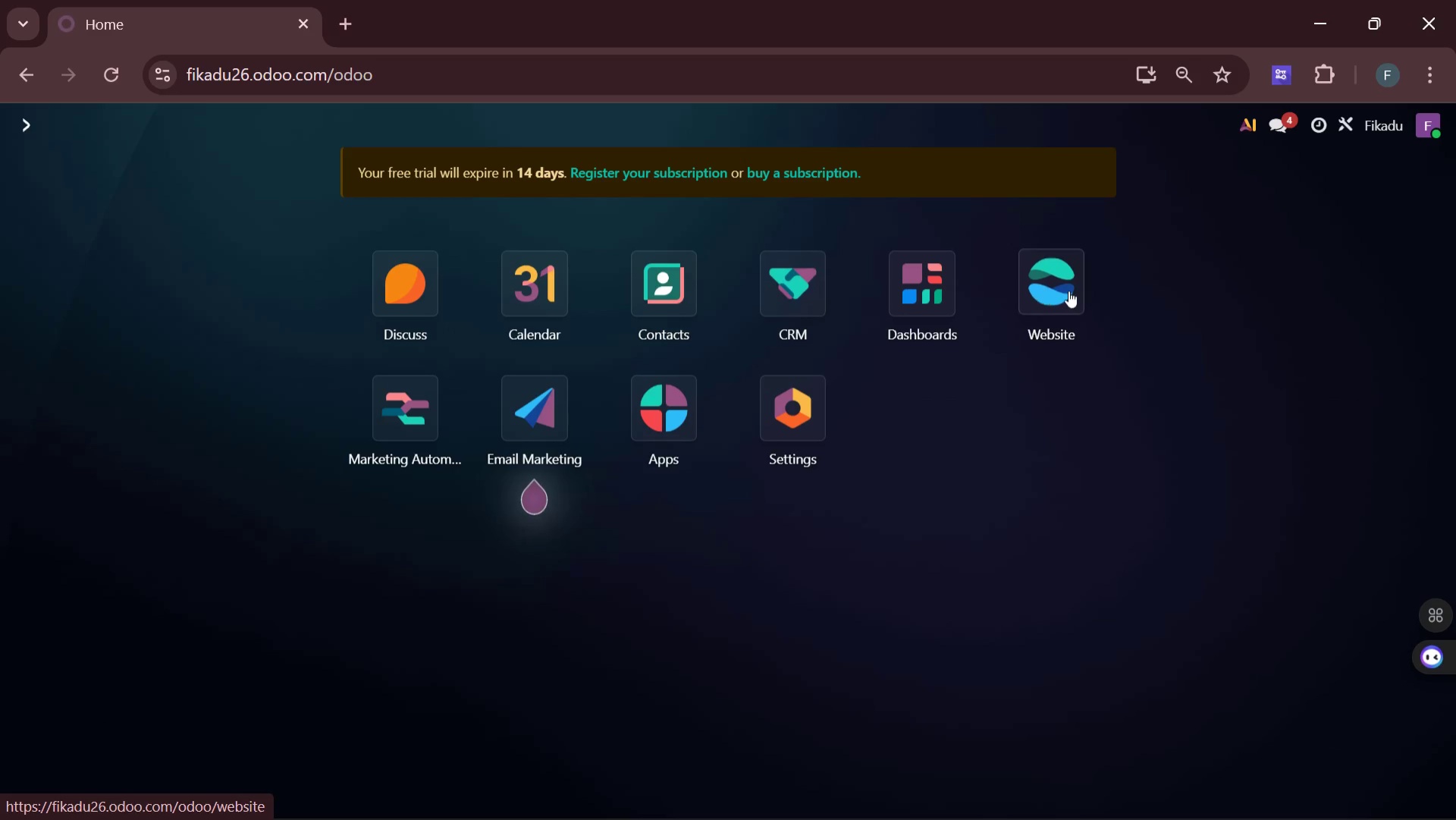 
left_click([1068, 291])
 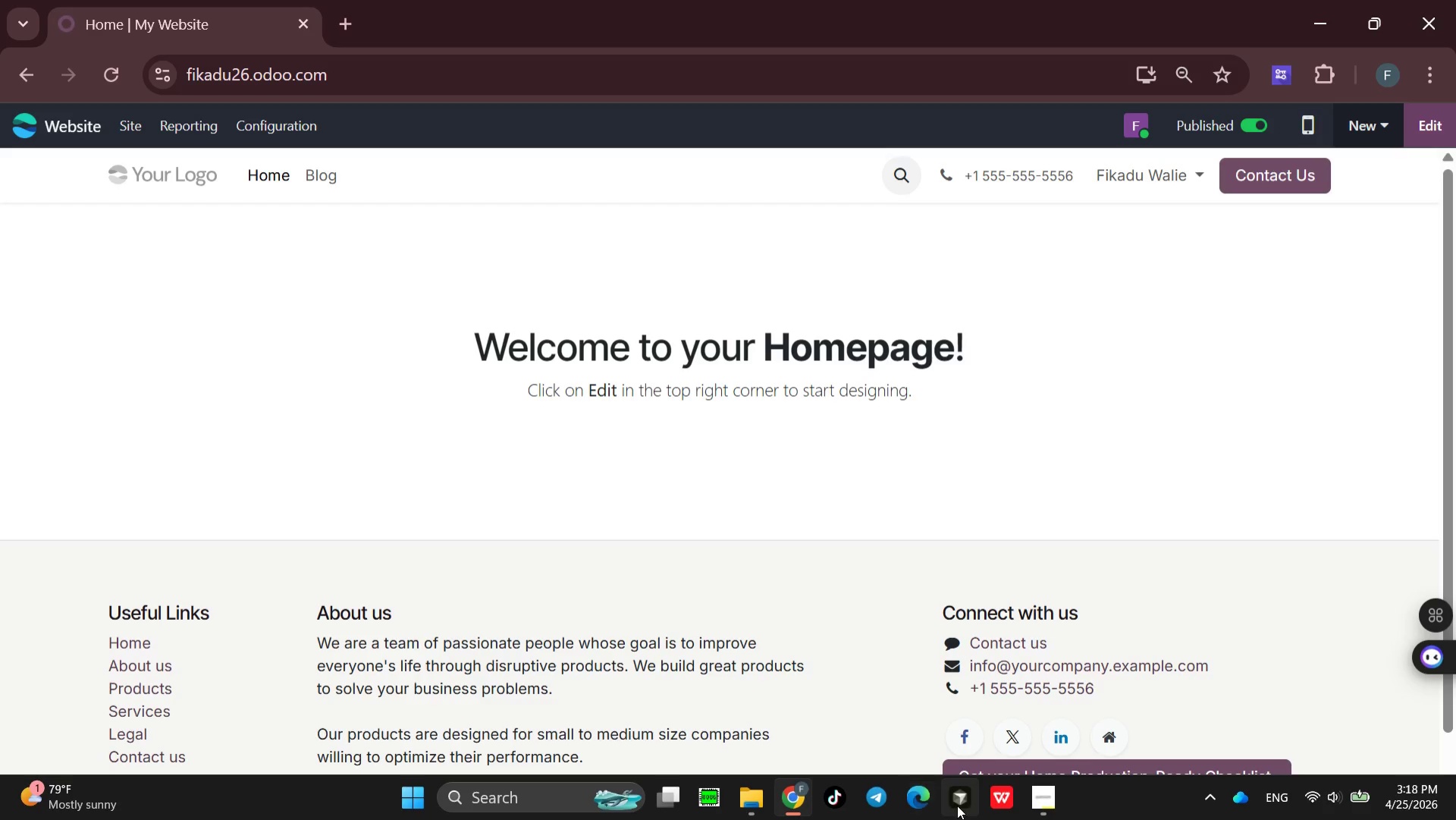 
mouse_move([1038, 779])
 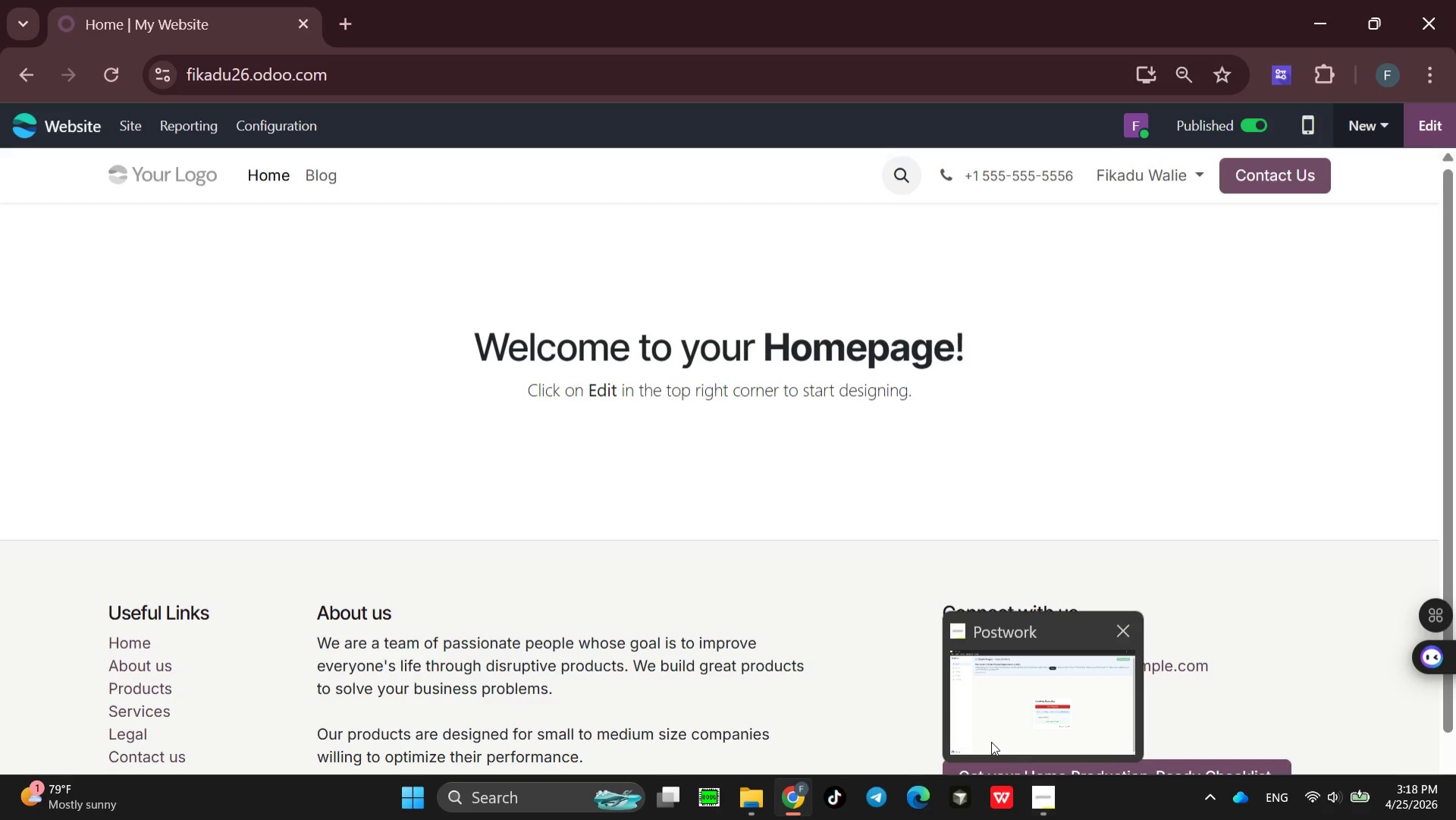 
left_click([986, 740])